 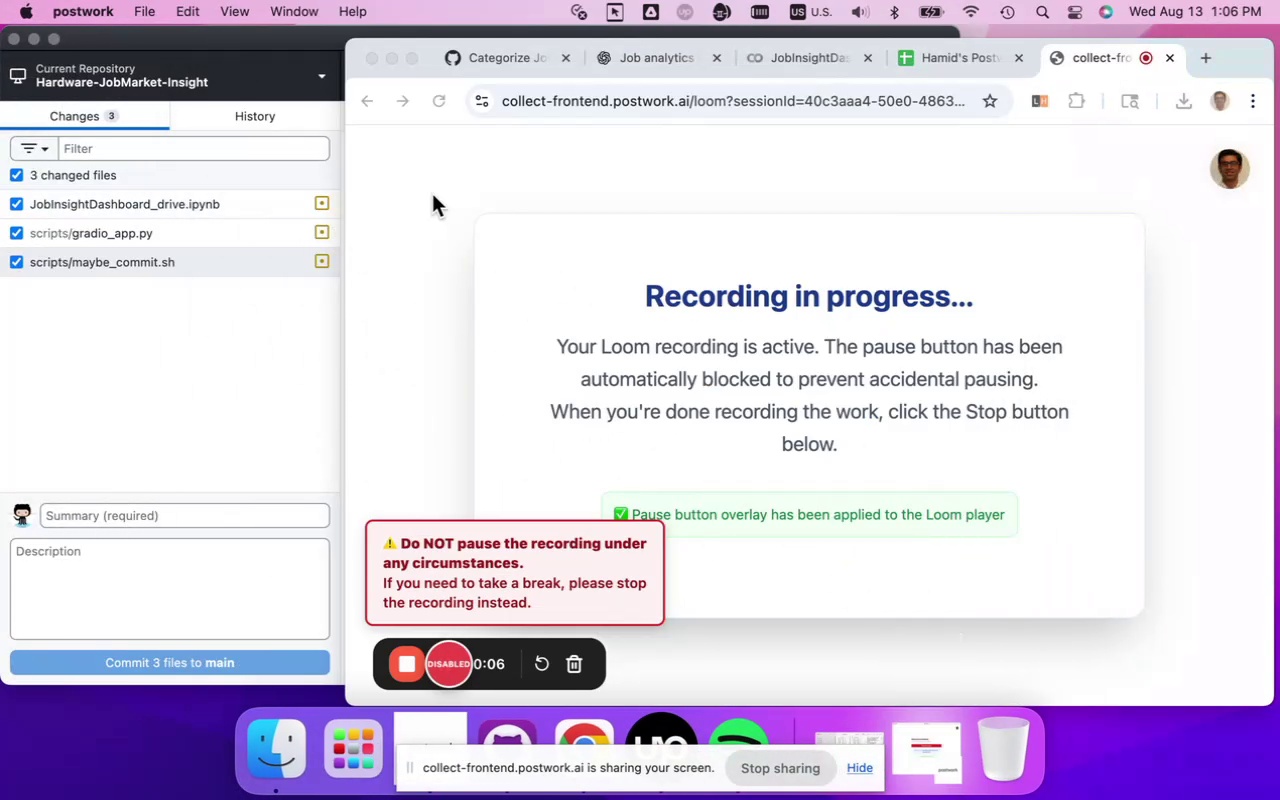 
left_click([413, 62])
 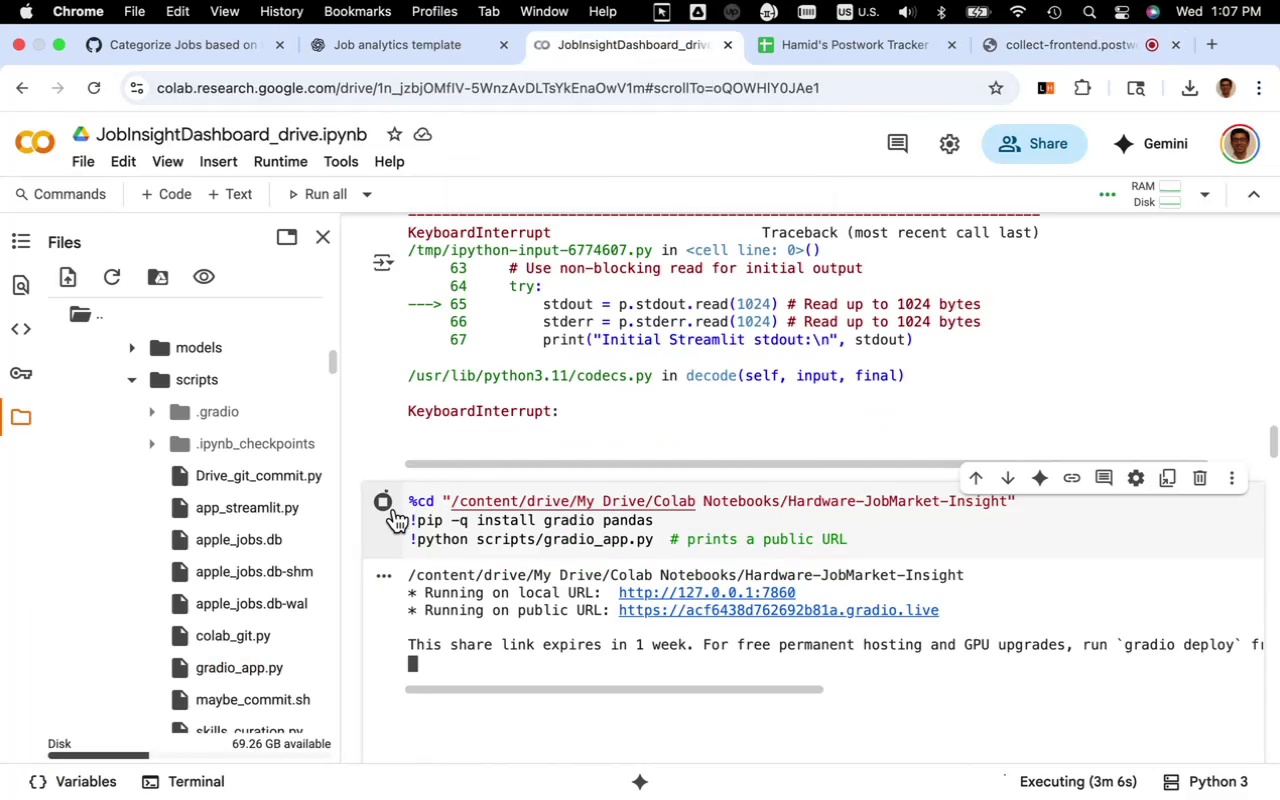 
wait(7.87)
 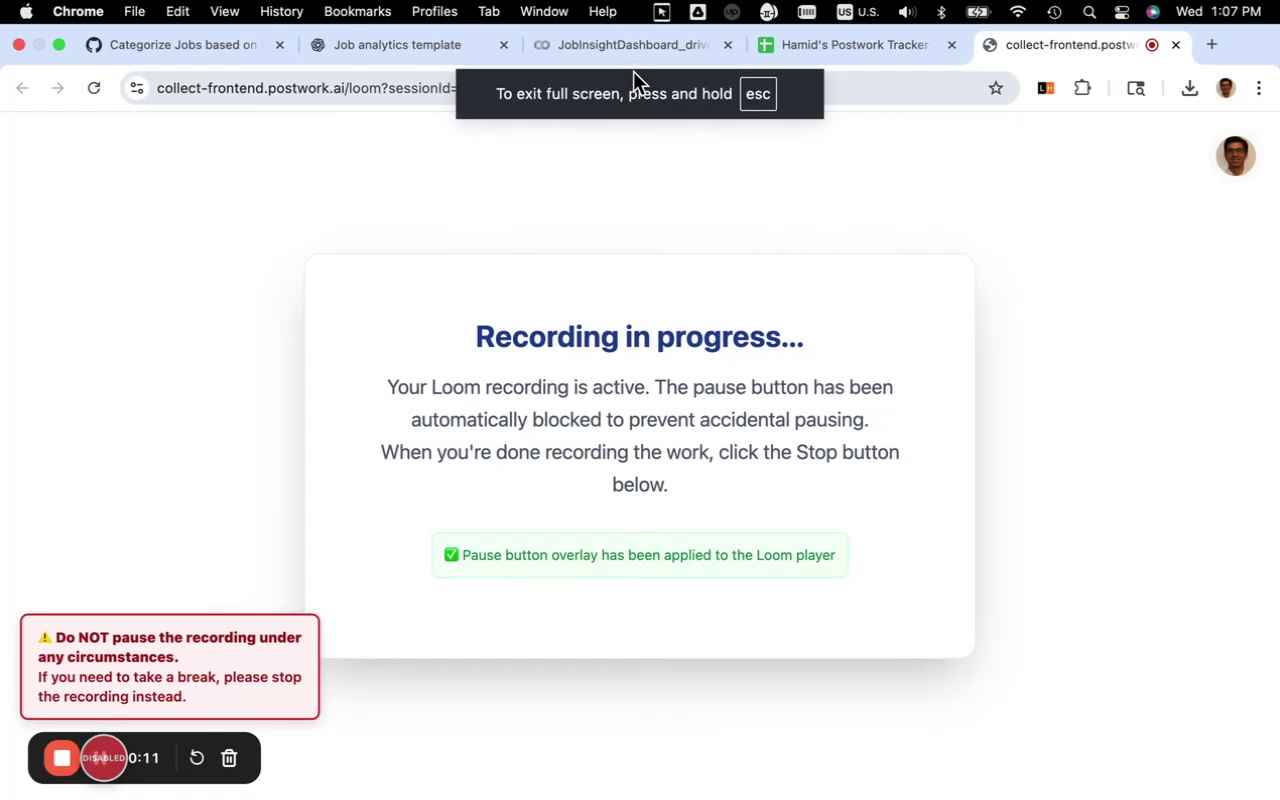 
left_click([672, 611])
 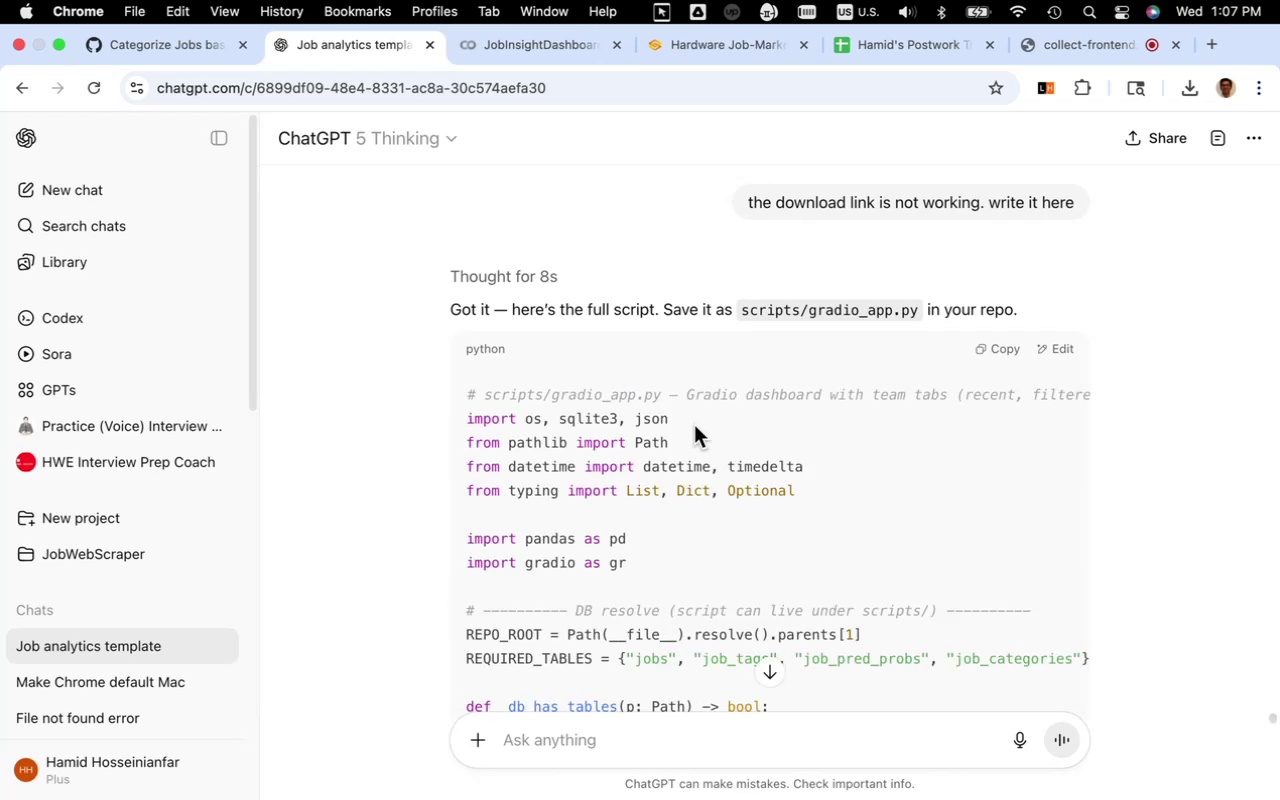 
wait(5.44)
 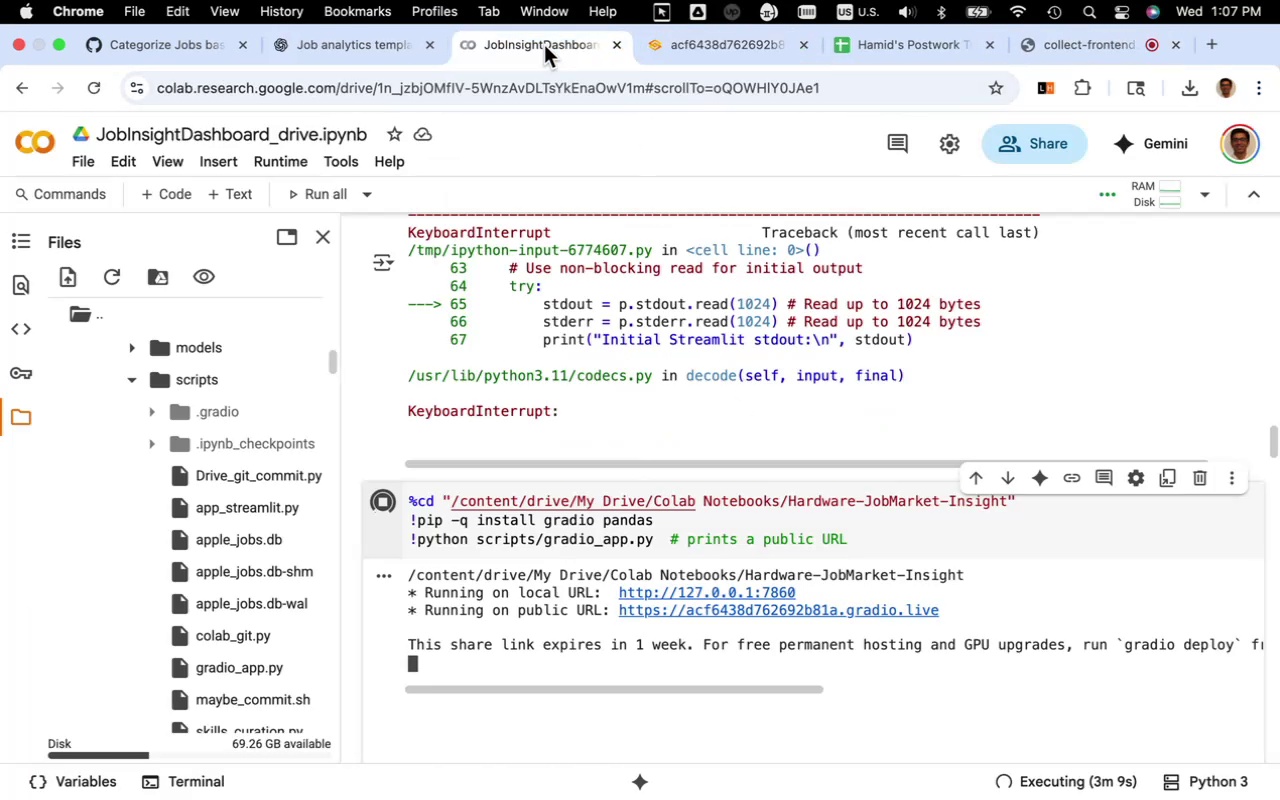 
scroll: coordinate [661, 419], scroll_direction: down, amount: 237.0
 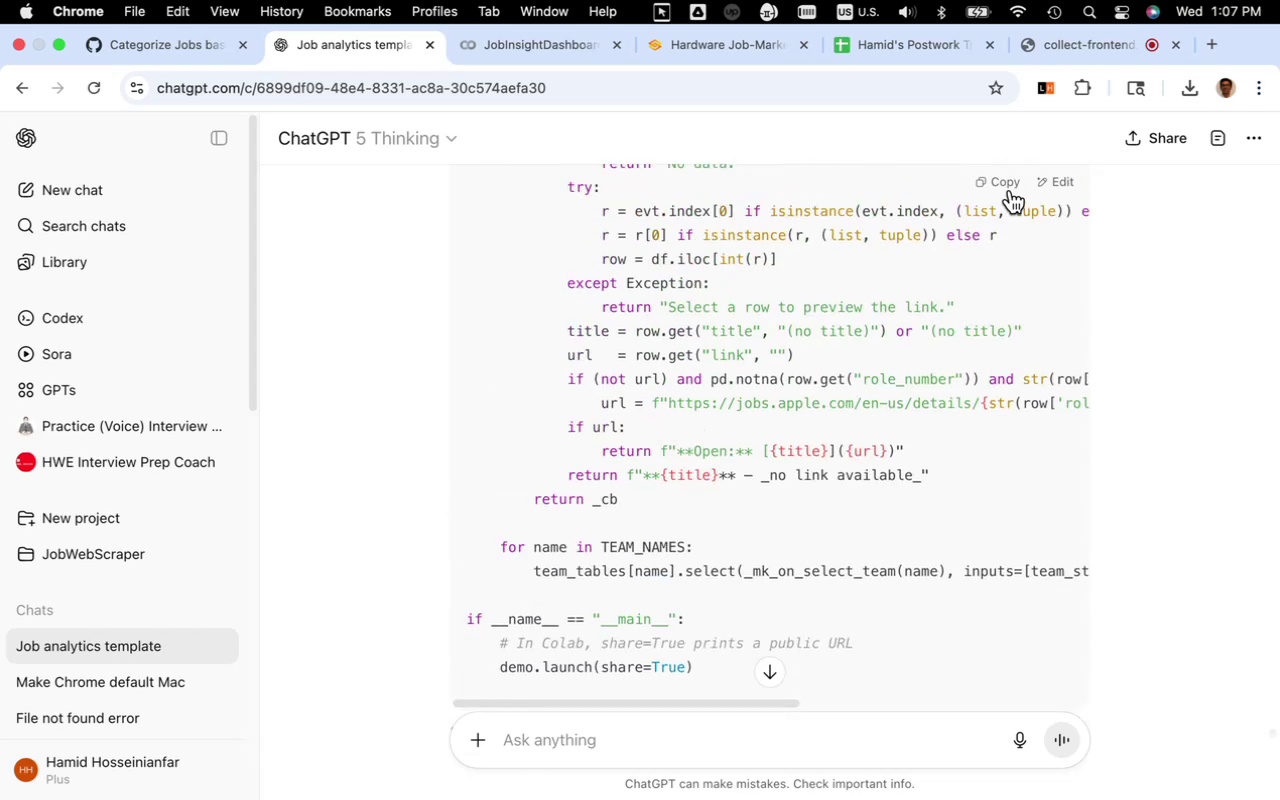 
left_click([1007, 182])
 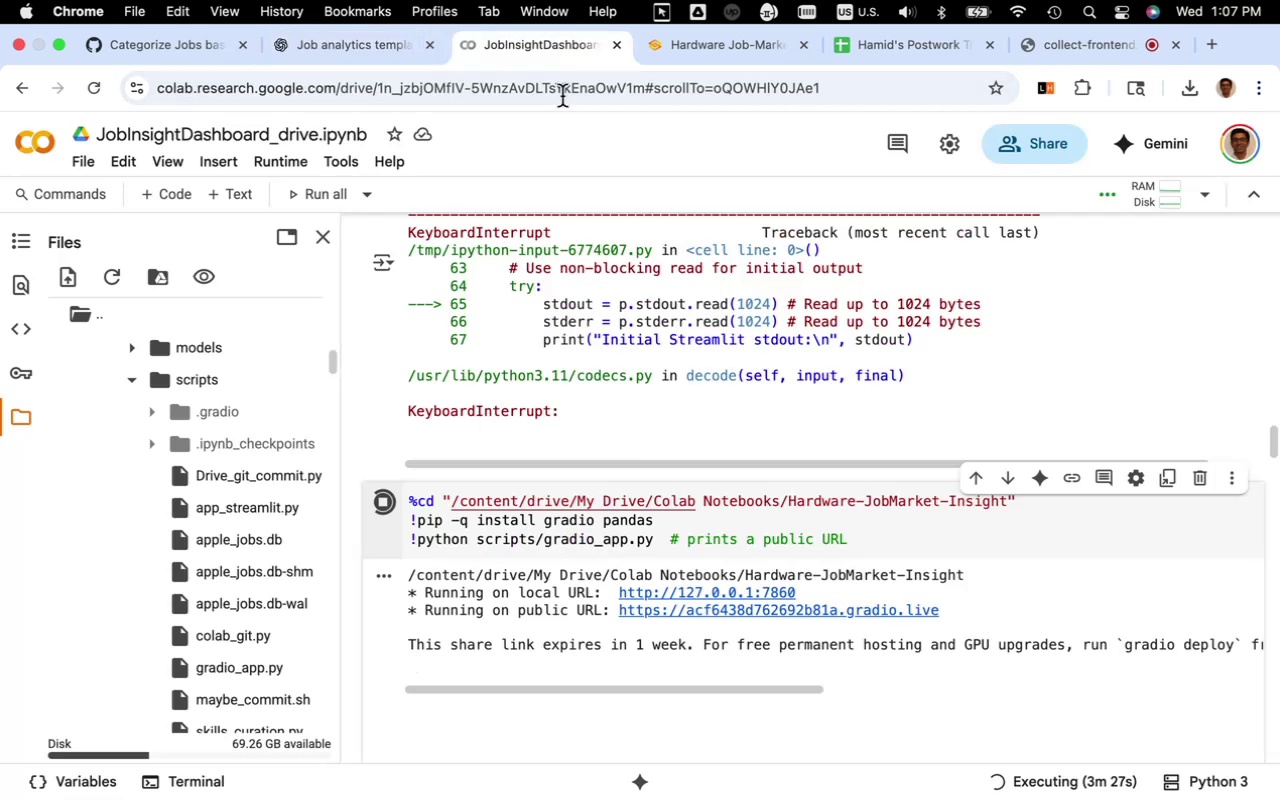 
wait(5.27)
 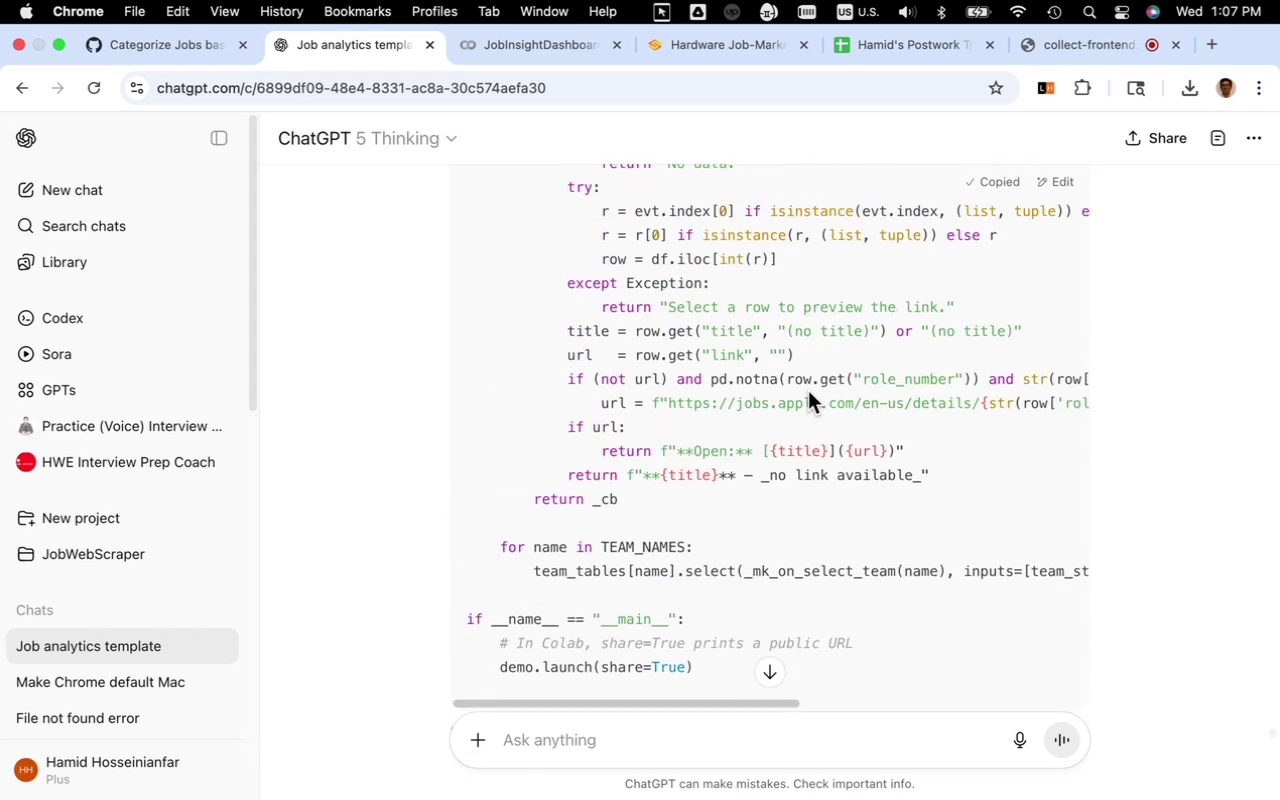 
left_click([385, 505])
 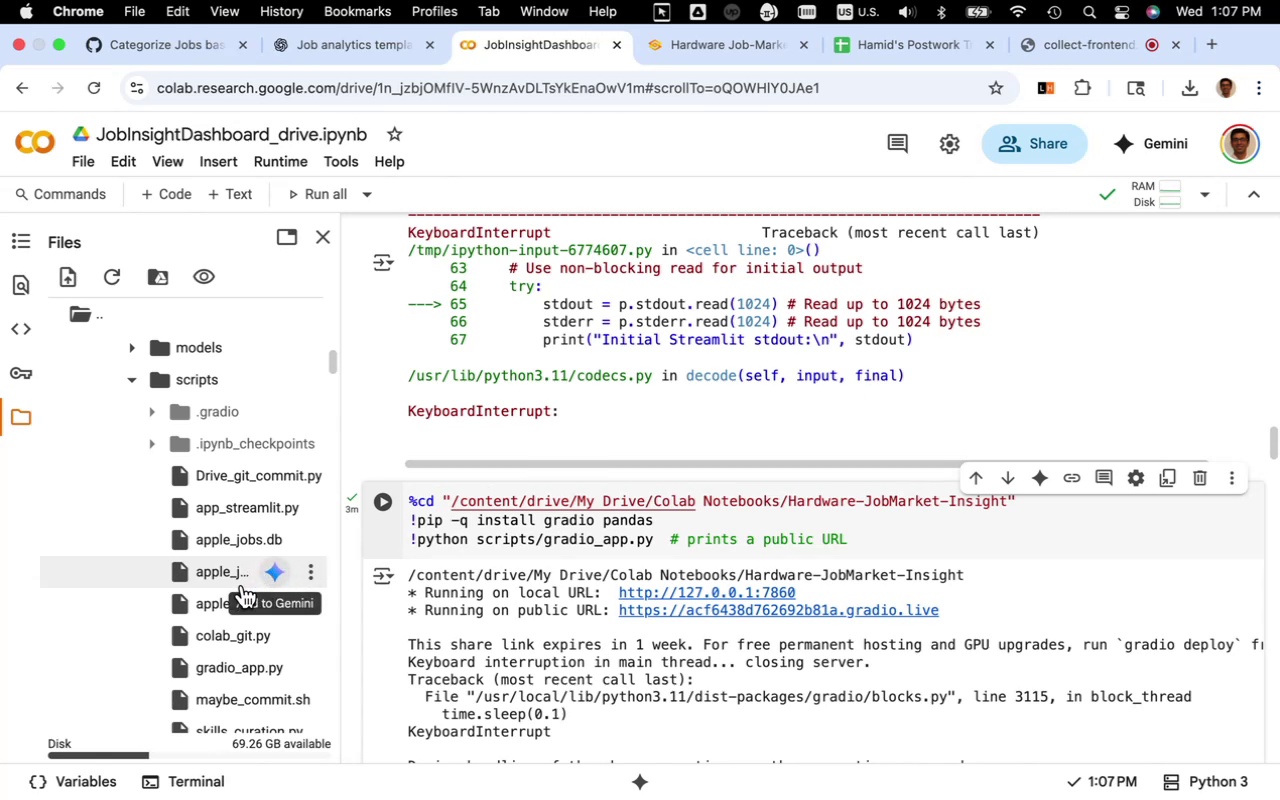 
double_click([236, 669])
 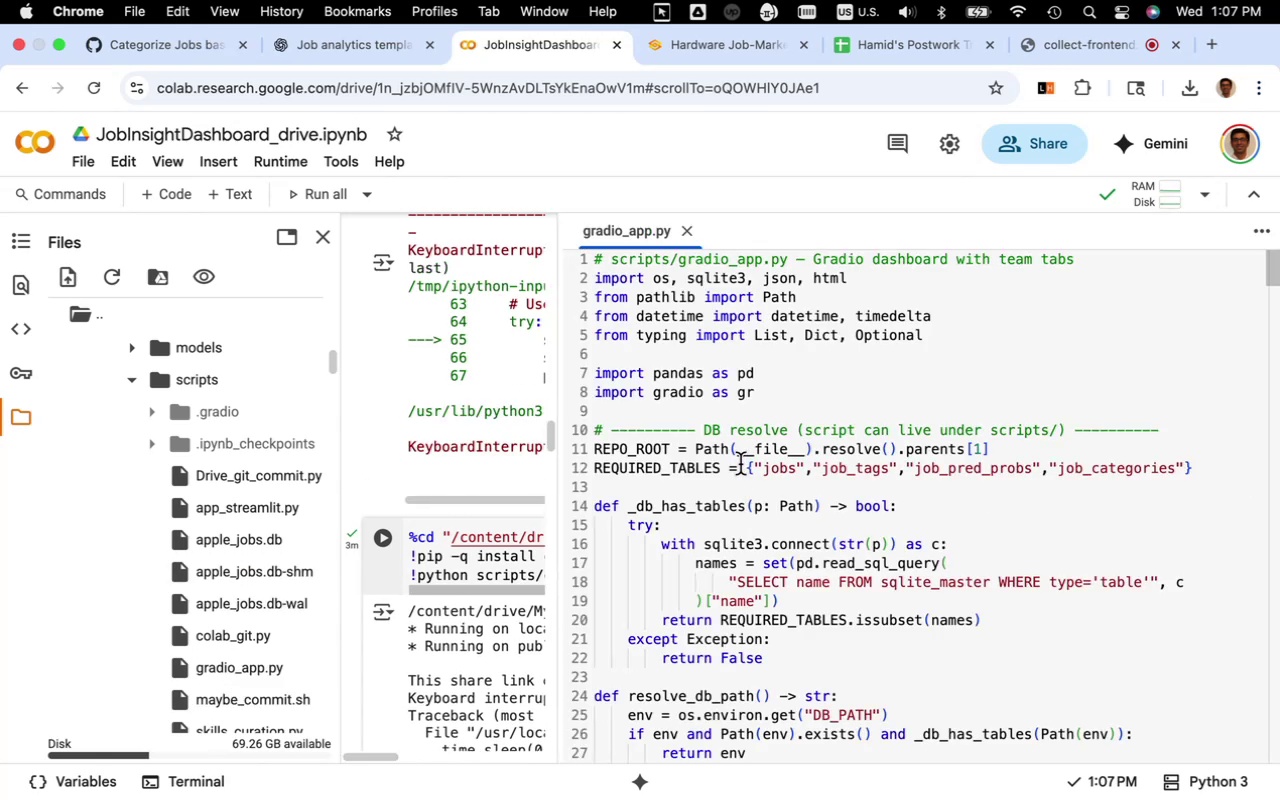 
left_click([740, 464])
 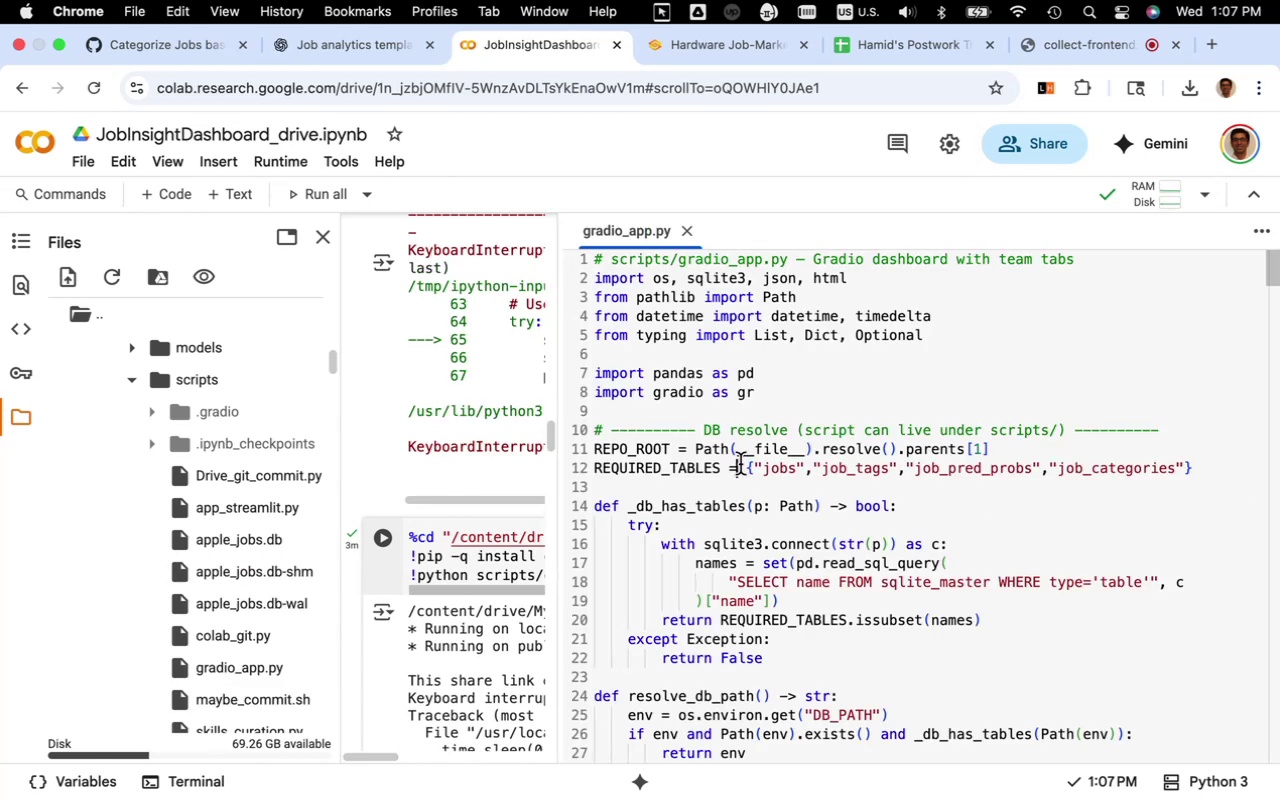 
key(Meta+A)
 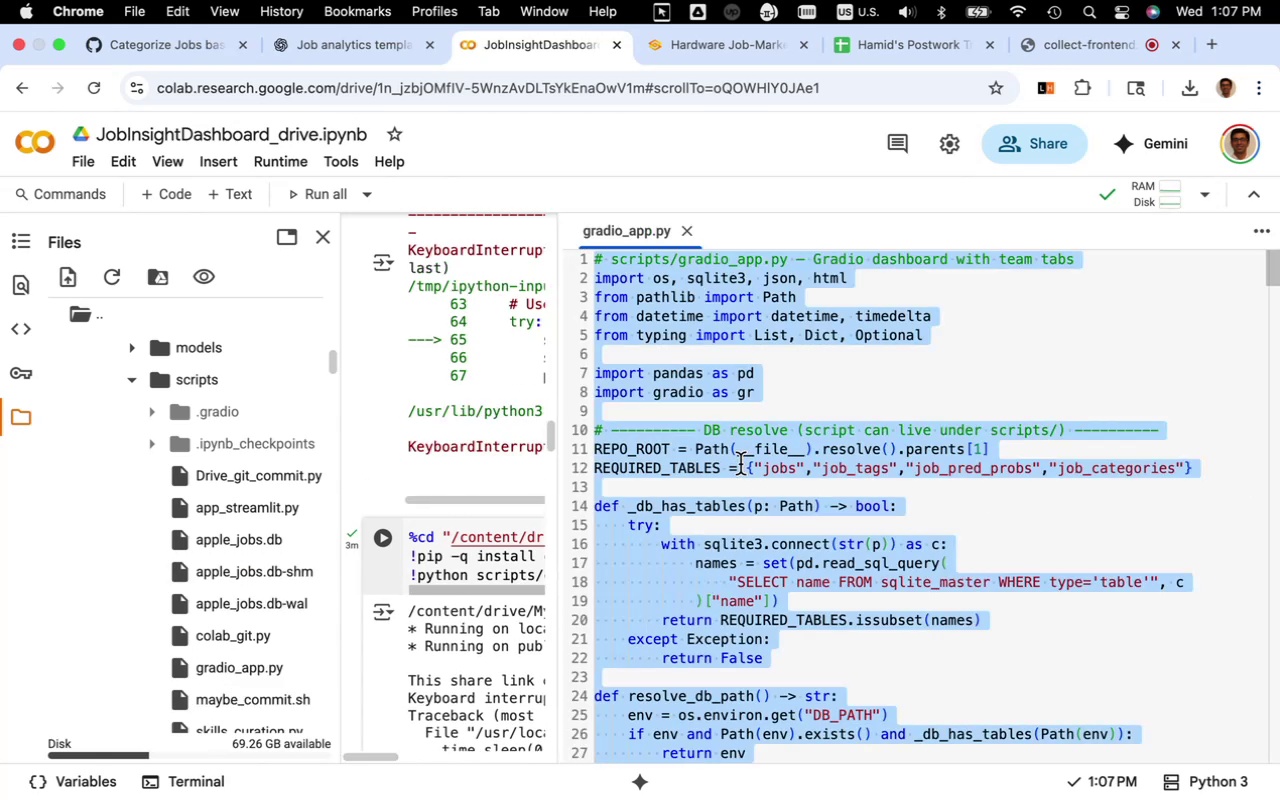 
key(Meta+V)
 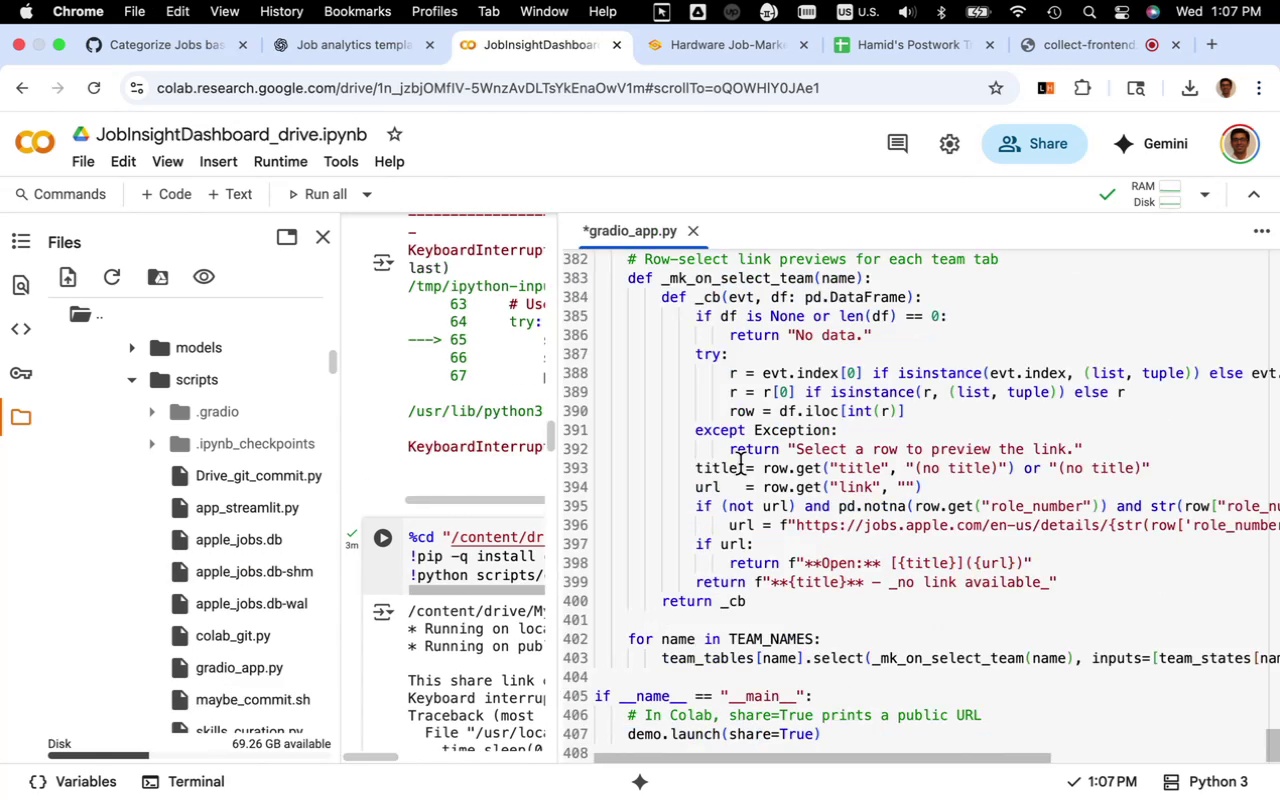 
key(Meta+S)
 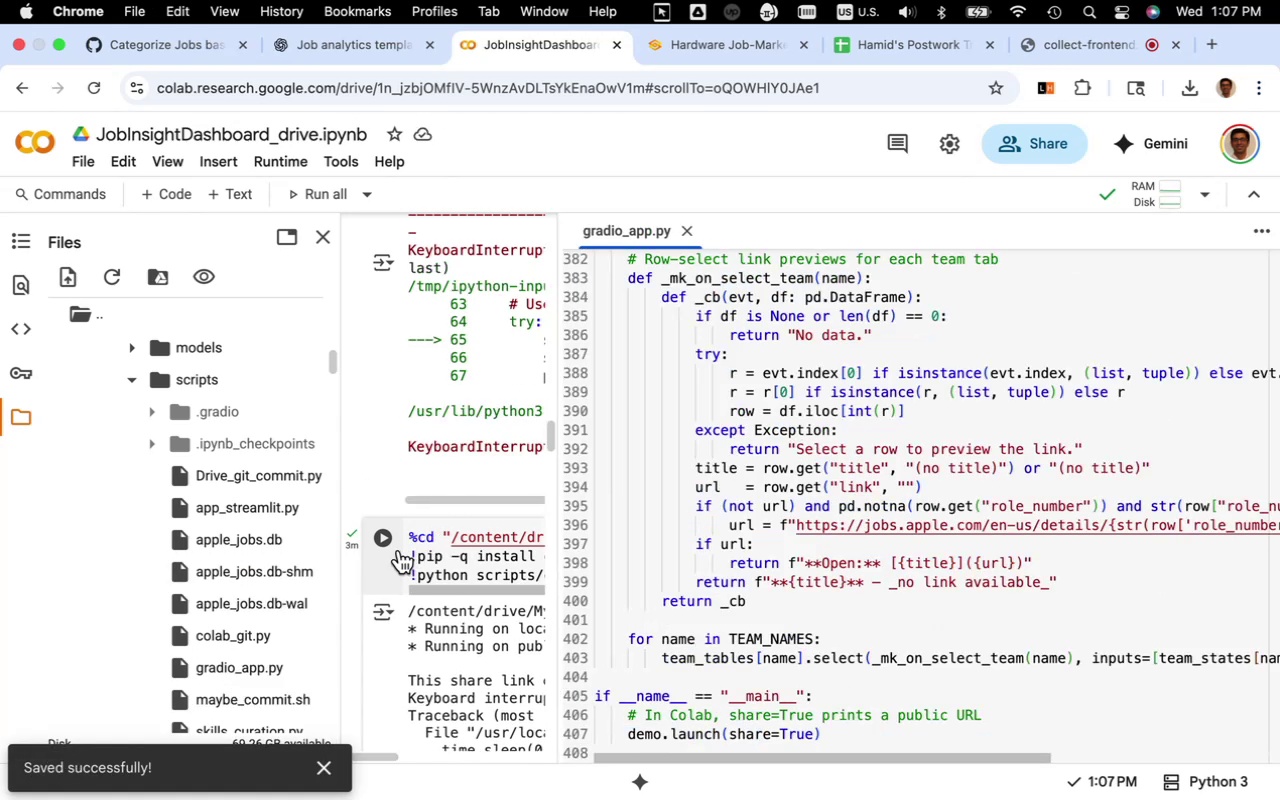 
left_click([386, 538])
 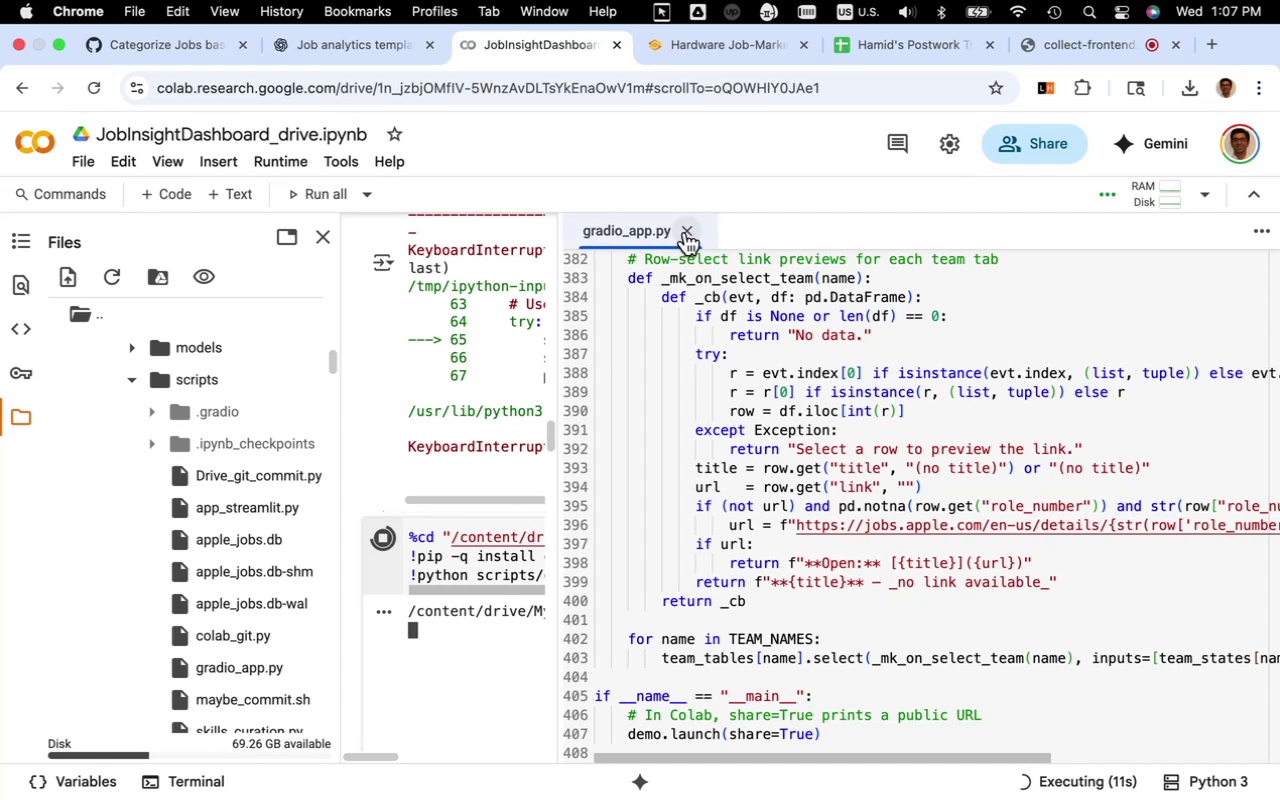 
wait(16.29)
 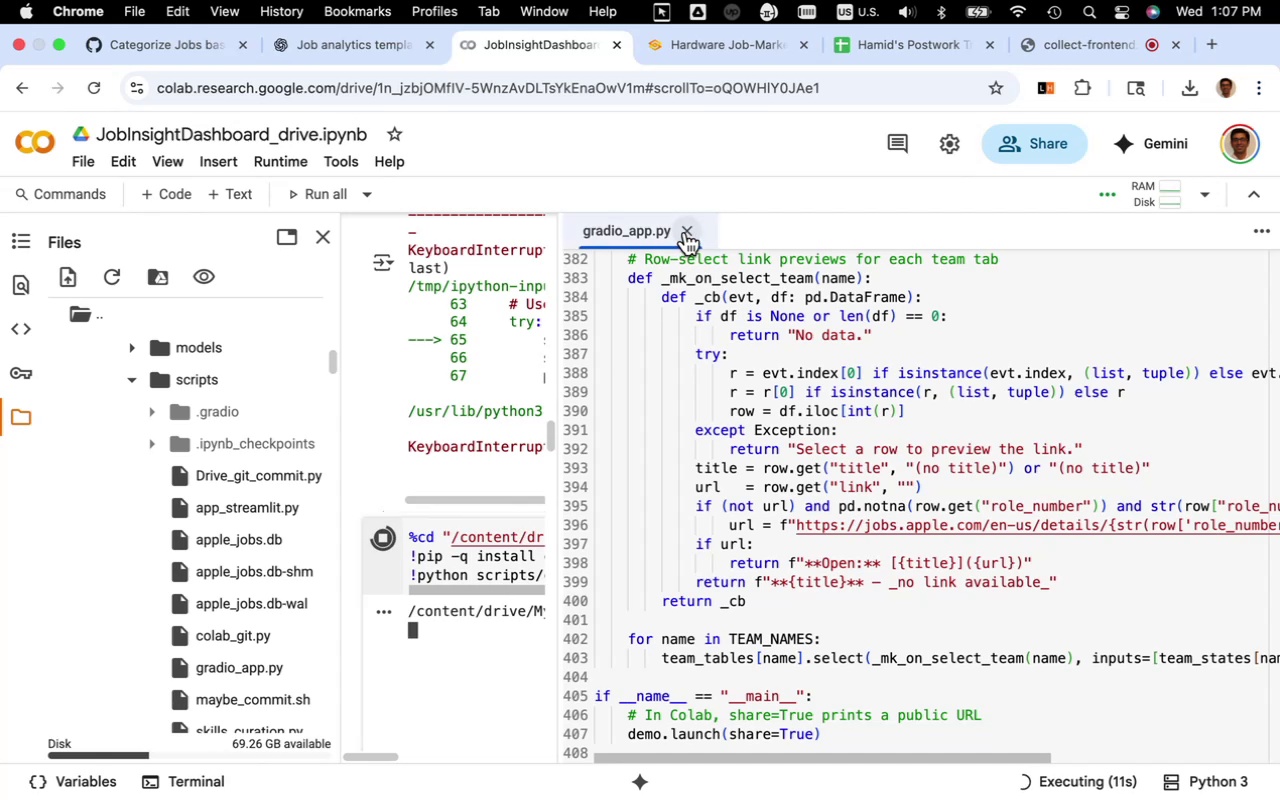 
scroll: coordinate [739, 670], scroll_direction: down, amount: 5.0
 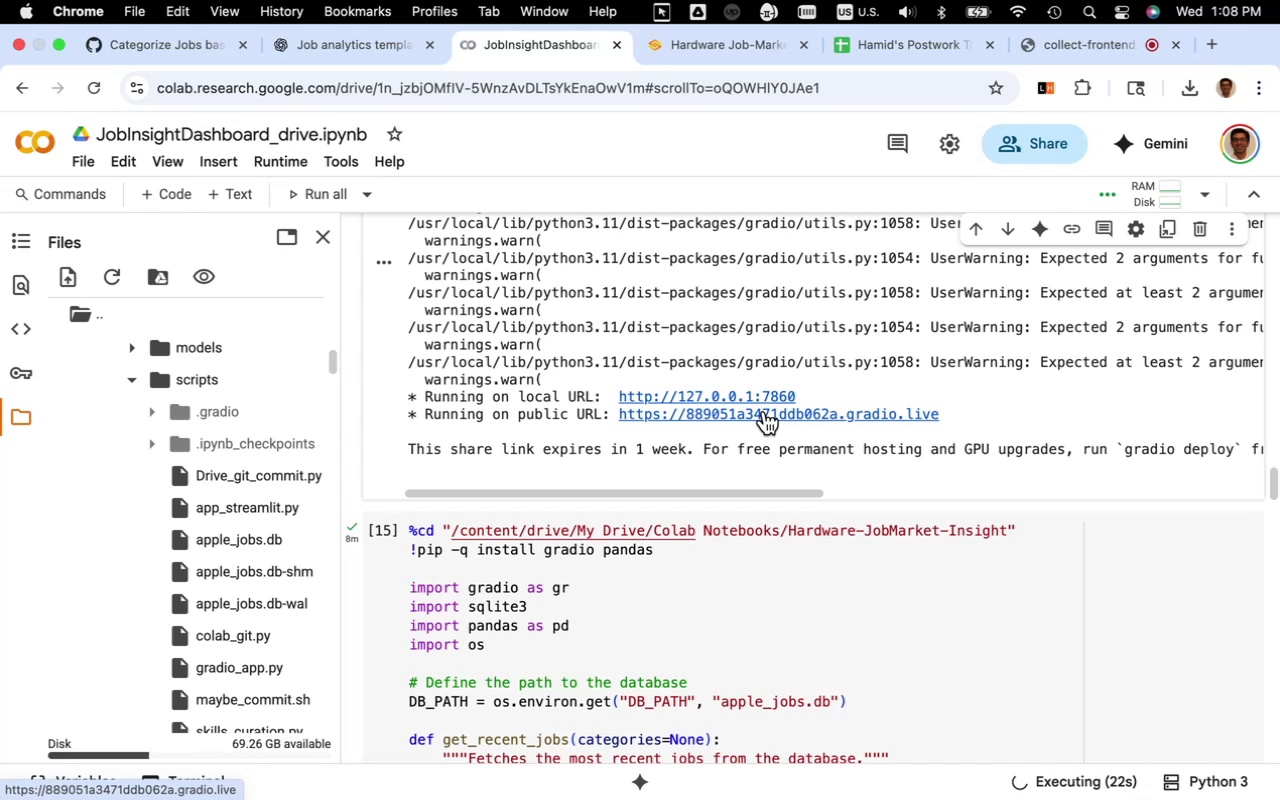 
wait(5.64)
 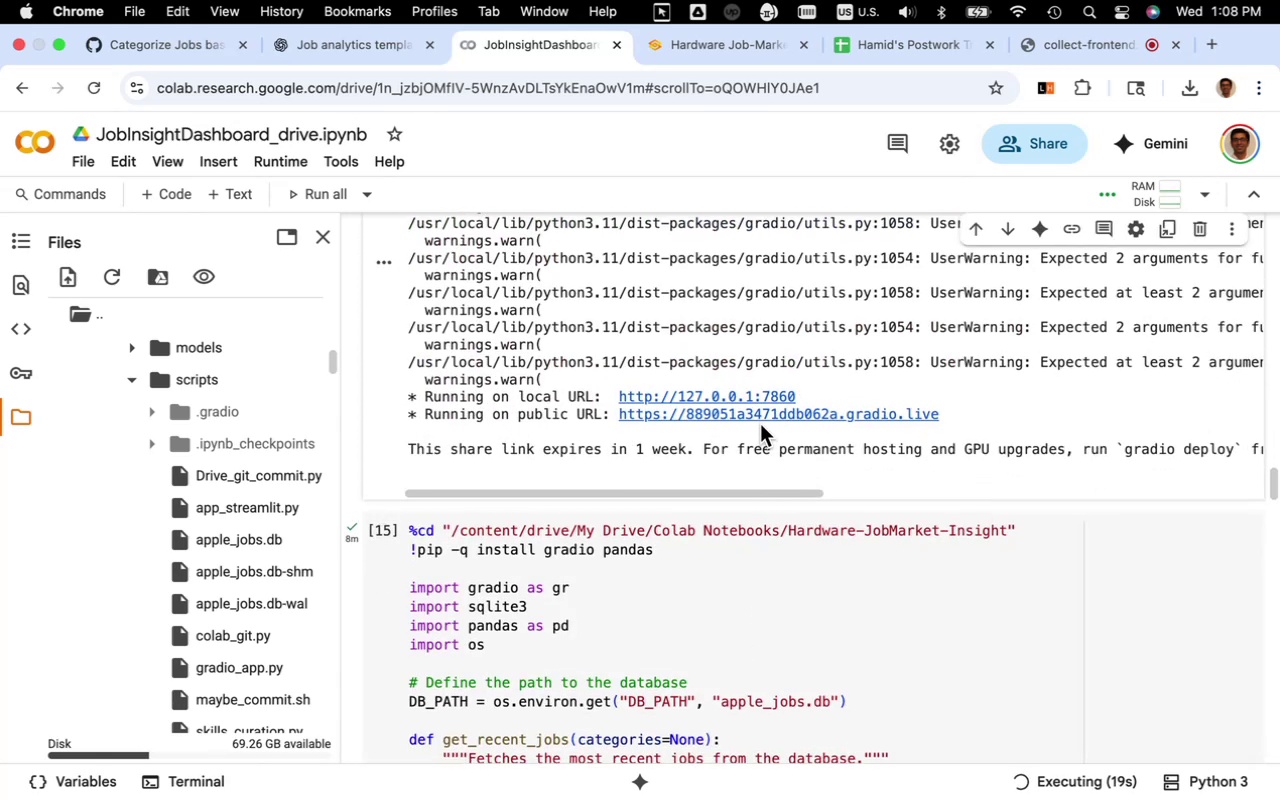 
left_click([764, 413])
 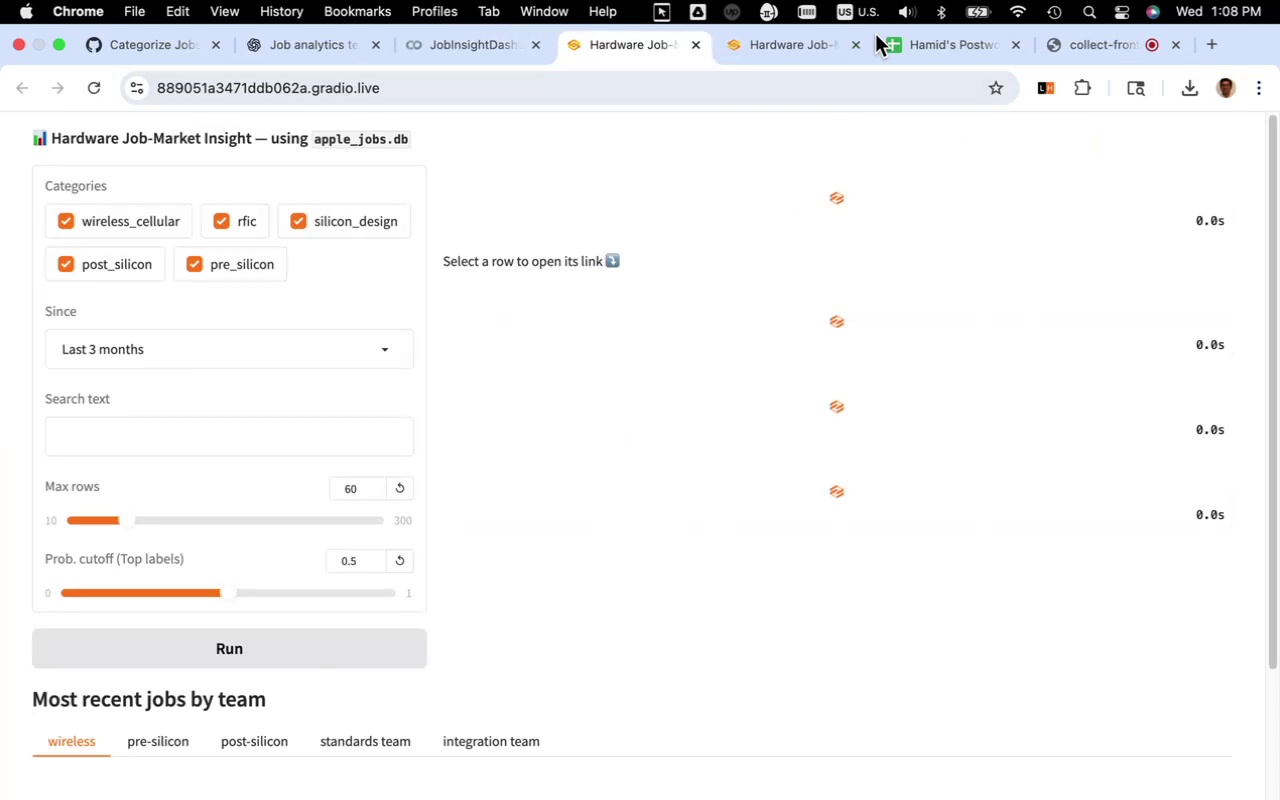 
left_click([854, 46])
 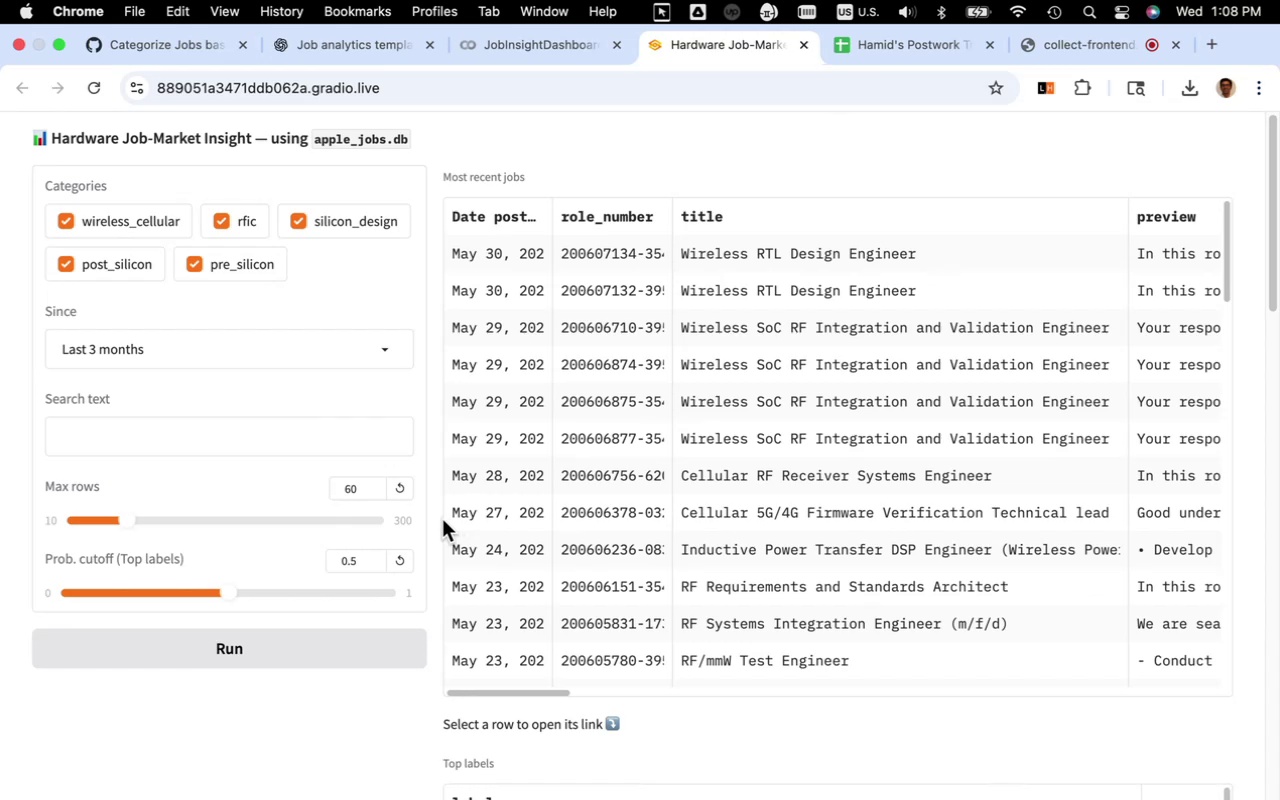 
scroll: coordinate [434, 528], scroll_direction: down, amount: 25.0
 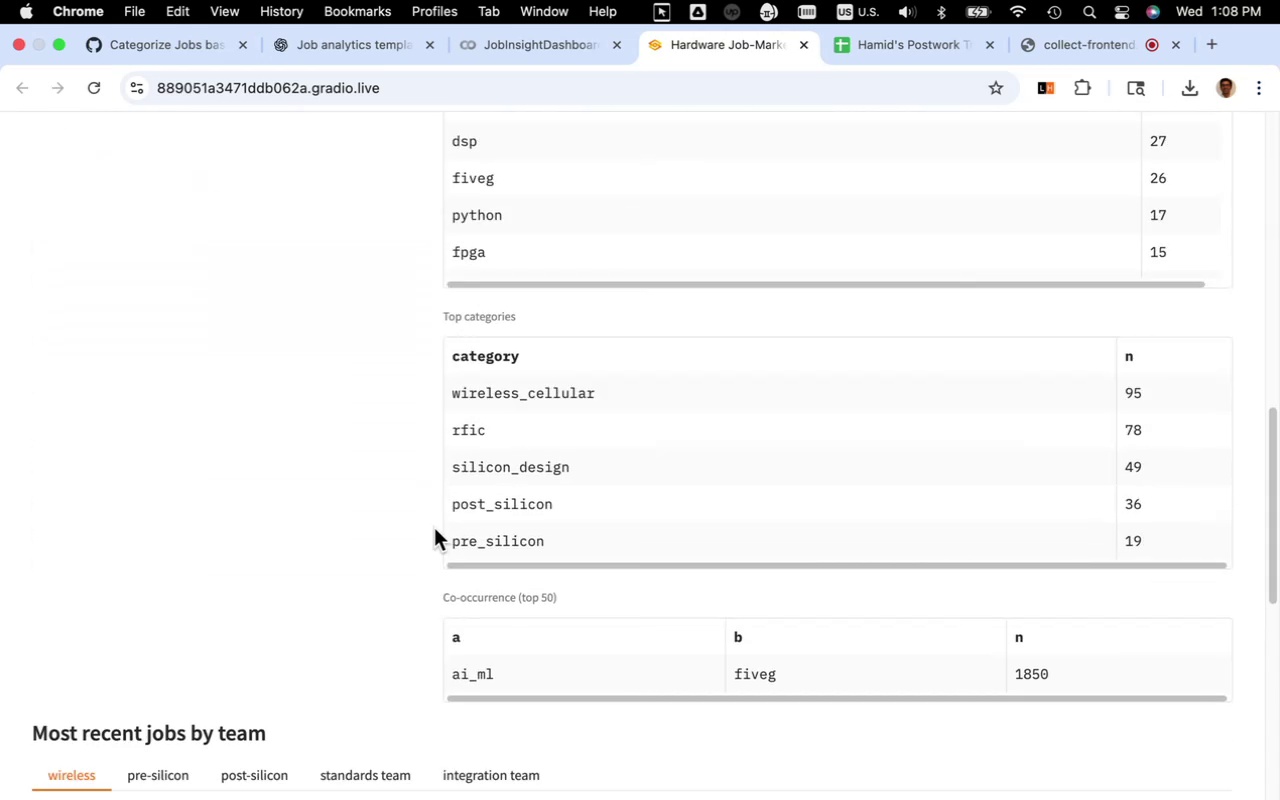 
scroll: coordinate [434, 528], scroll_direction: up, amount: 17.0
 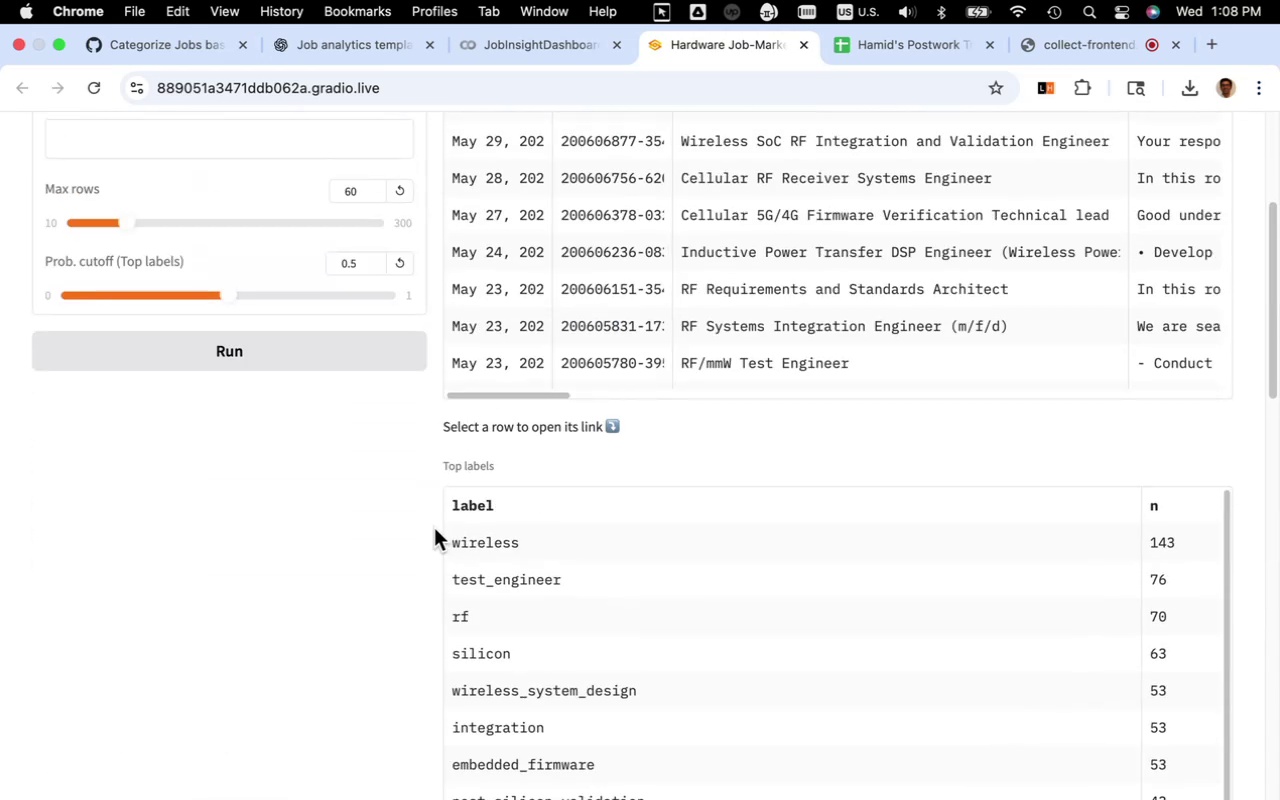 
scroll: coordinate [434, 528], scroll_direction: down, amount: 18.0
 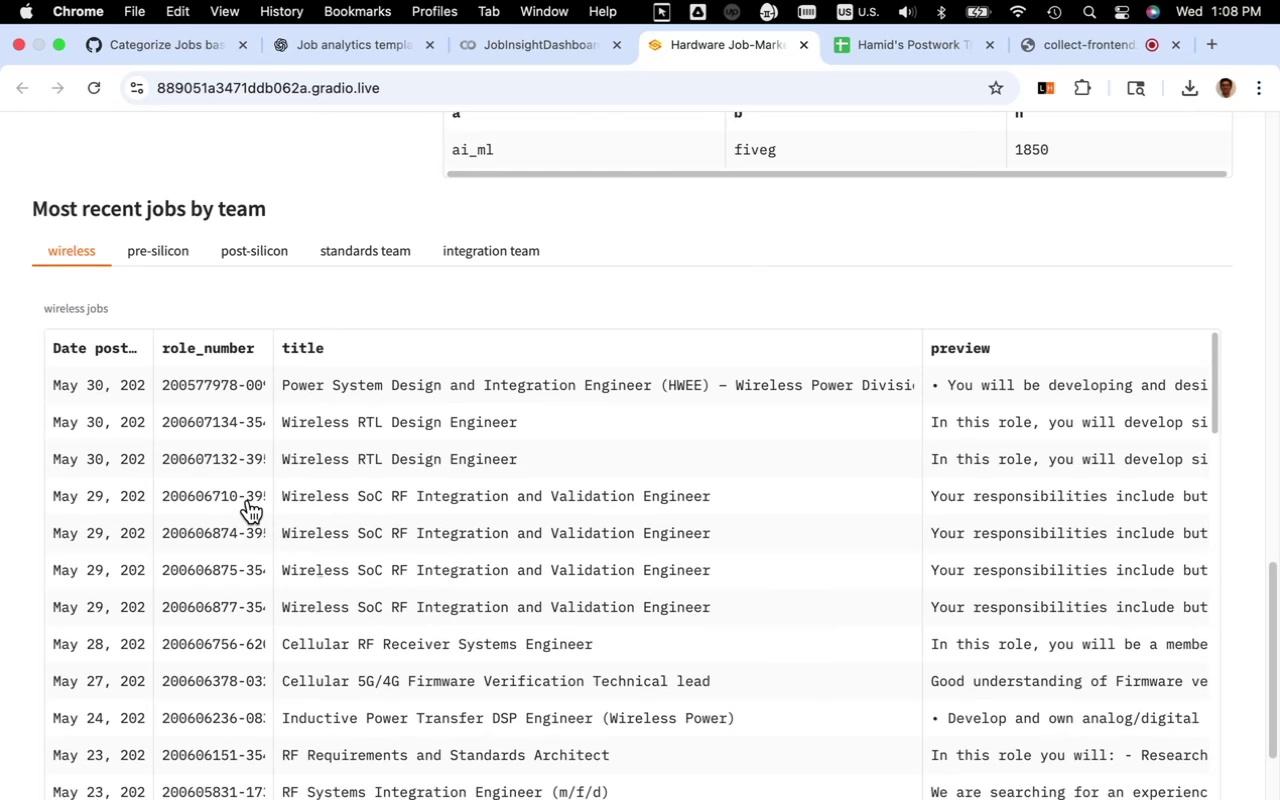 
wait(7.77)
 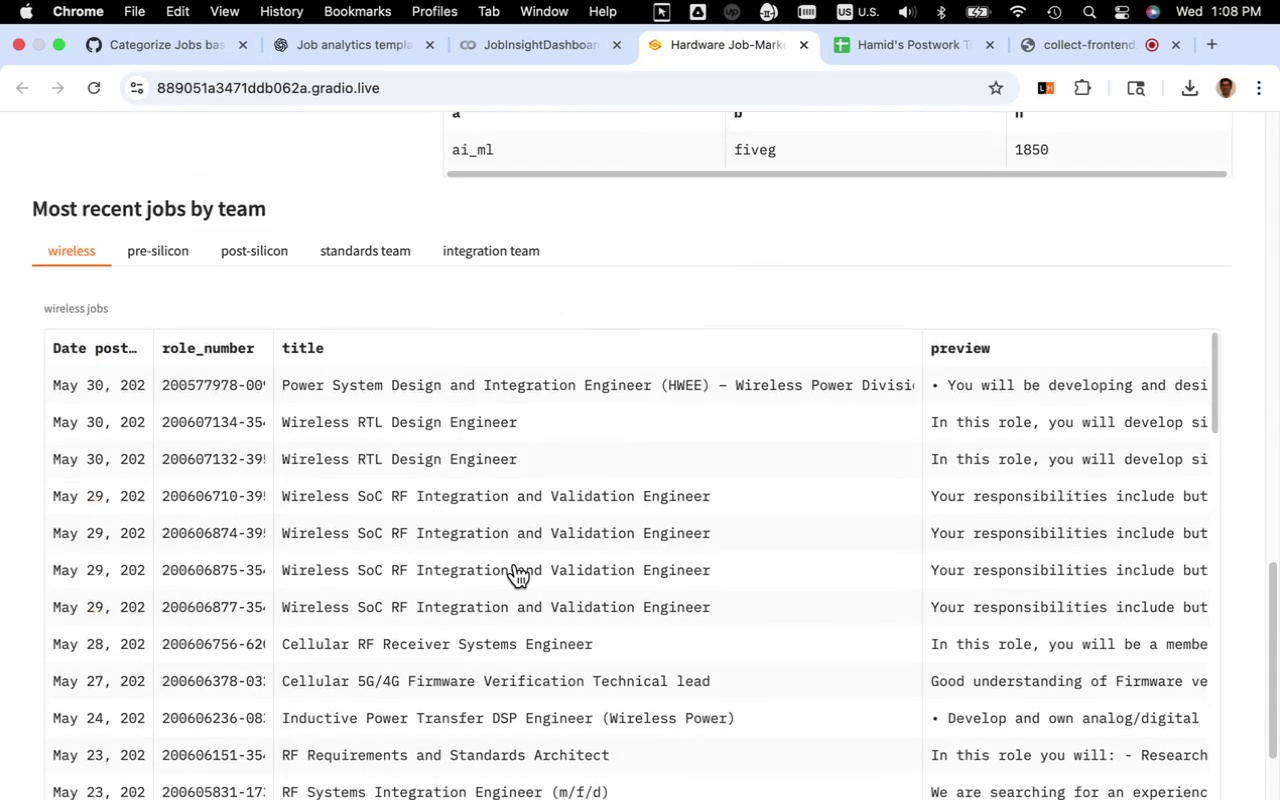 
left_click([165, 254])
 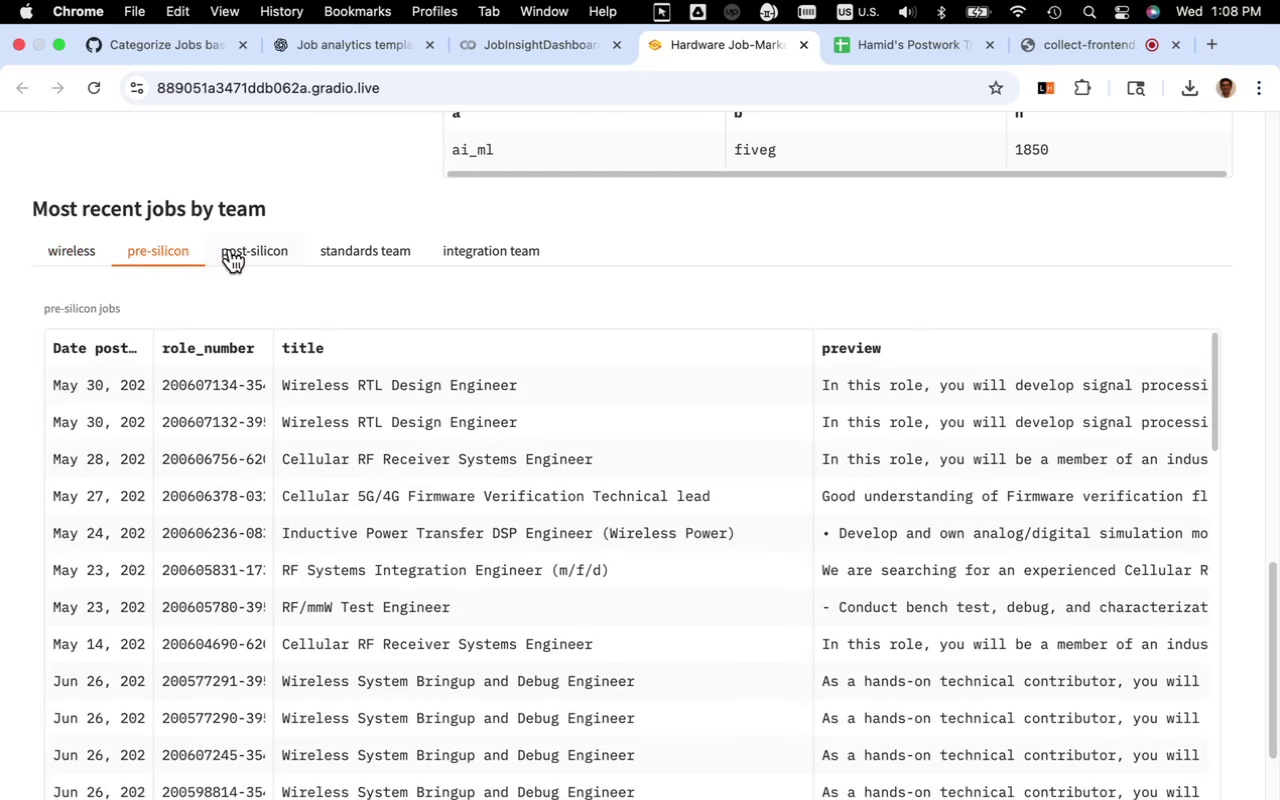 
left_click([239, 251])
 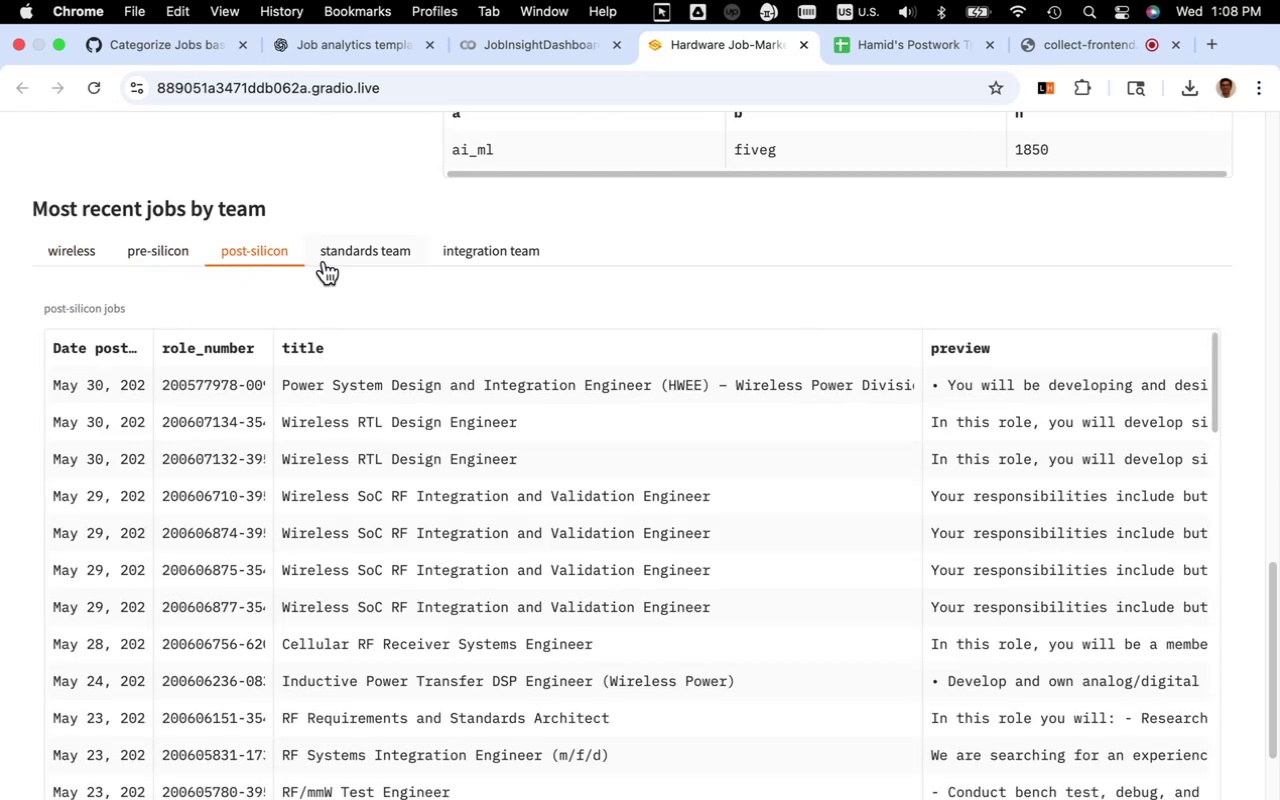 
left_click([342, 252])
 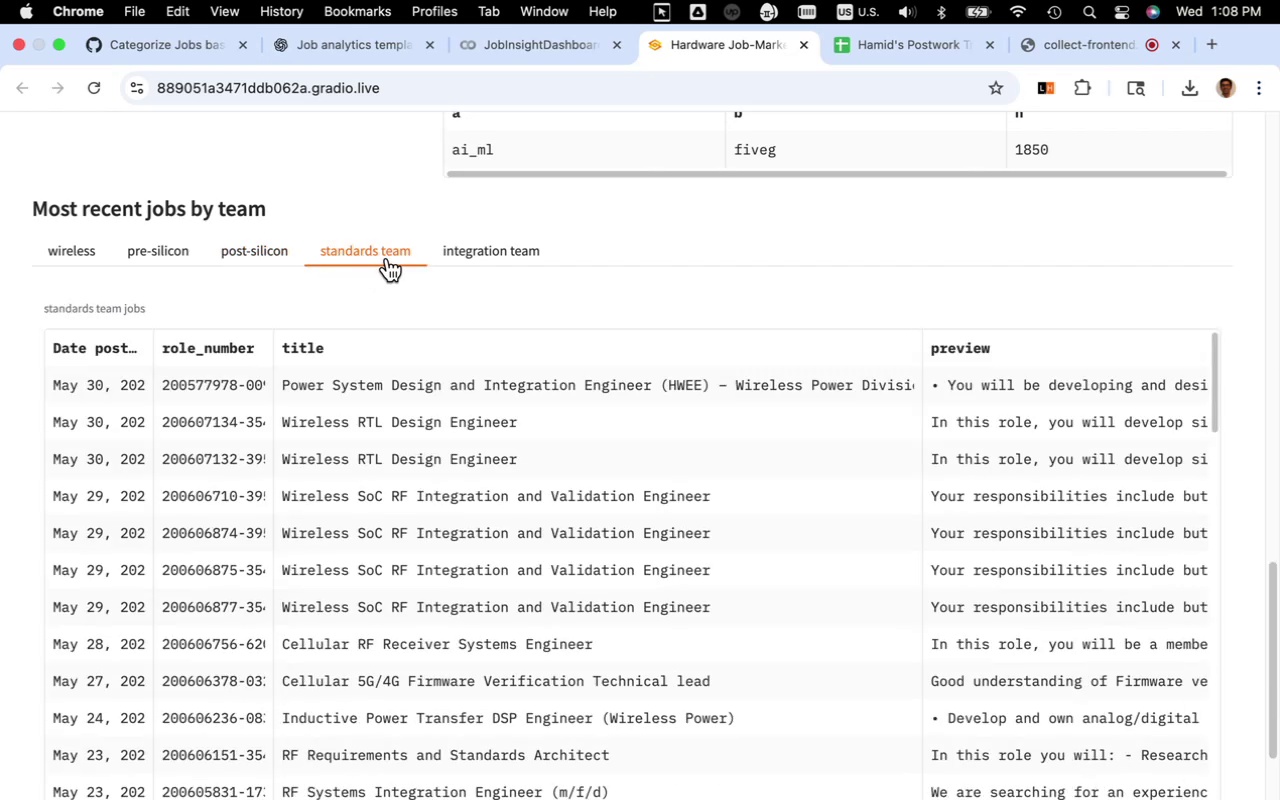 
left_click([470, 248])
 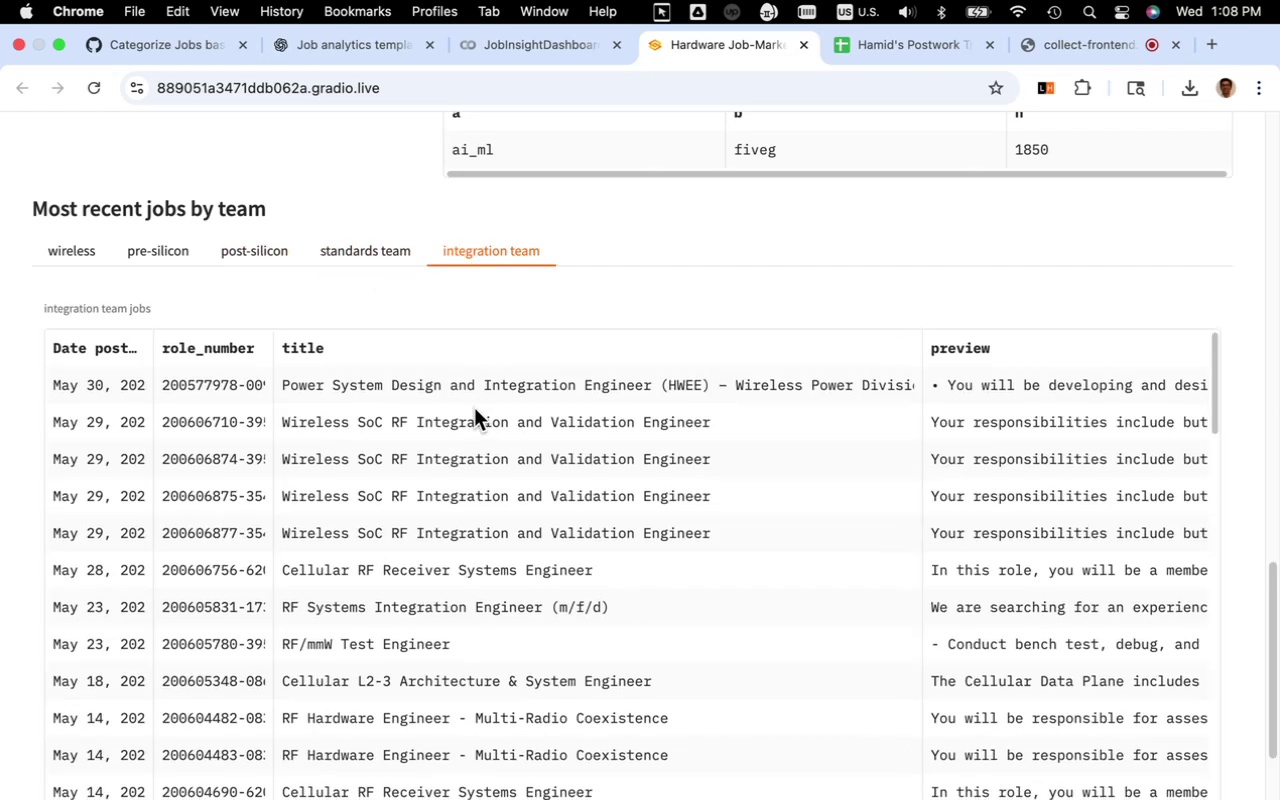 
scroll: coordinate [474, 481], scroll_direction: down, amount: 53.0
 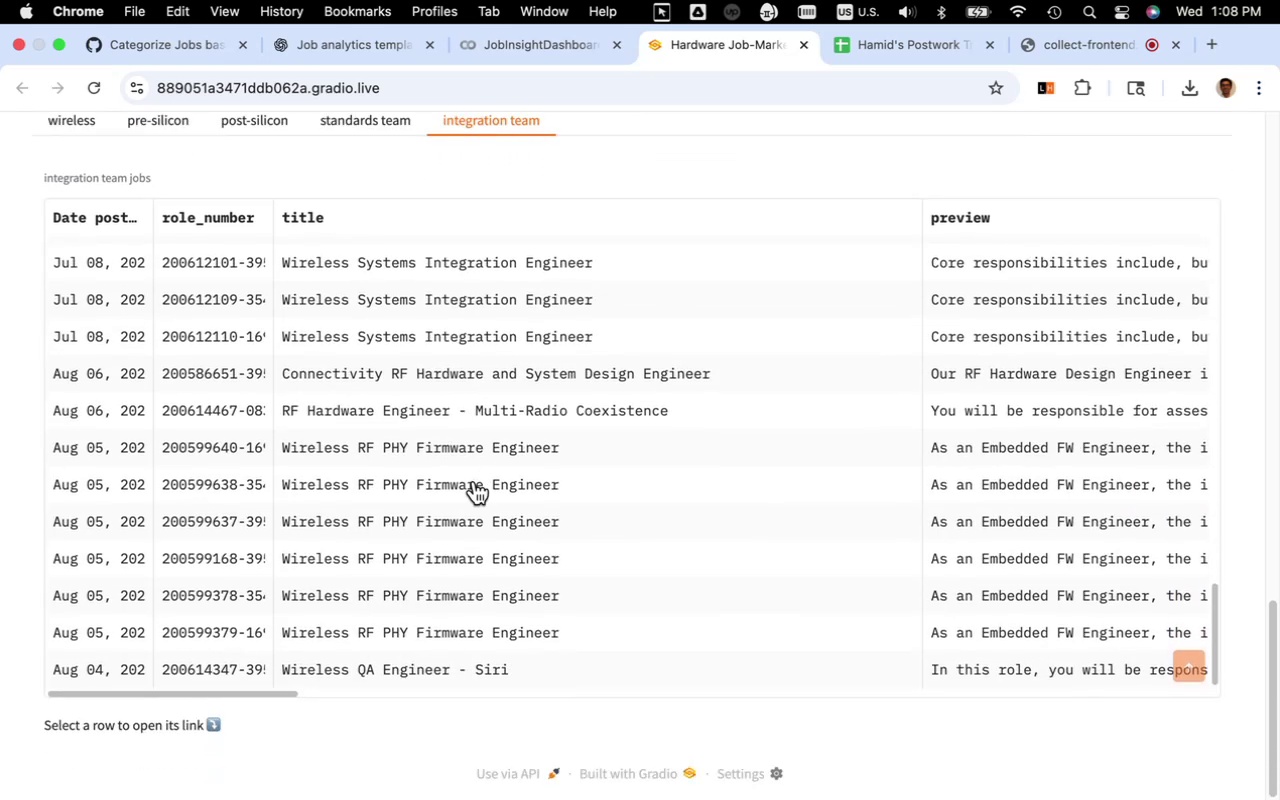 
scroll: coordinate [313, 424], scroll_direction: up, amount: 43.0
 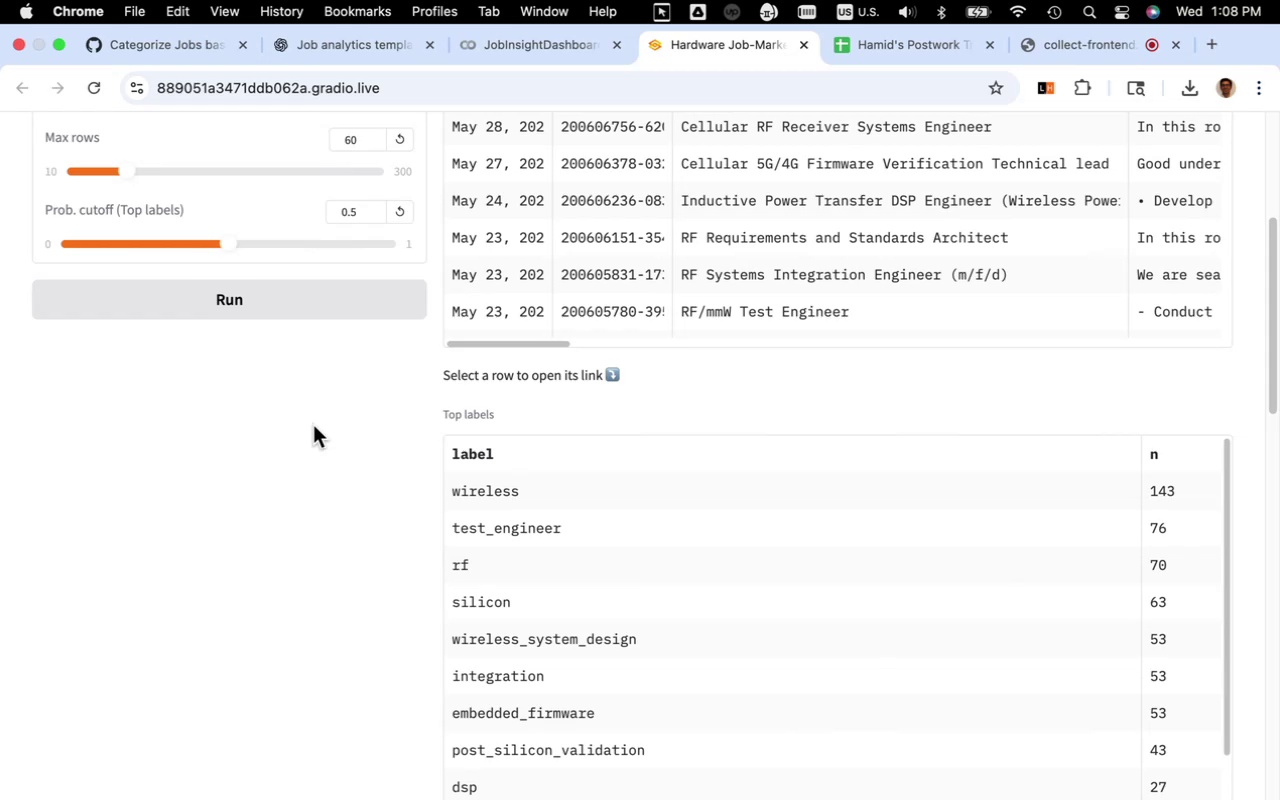 
scroll: coordinate [313, 425], scroll_direction: up, amount: 20.0
 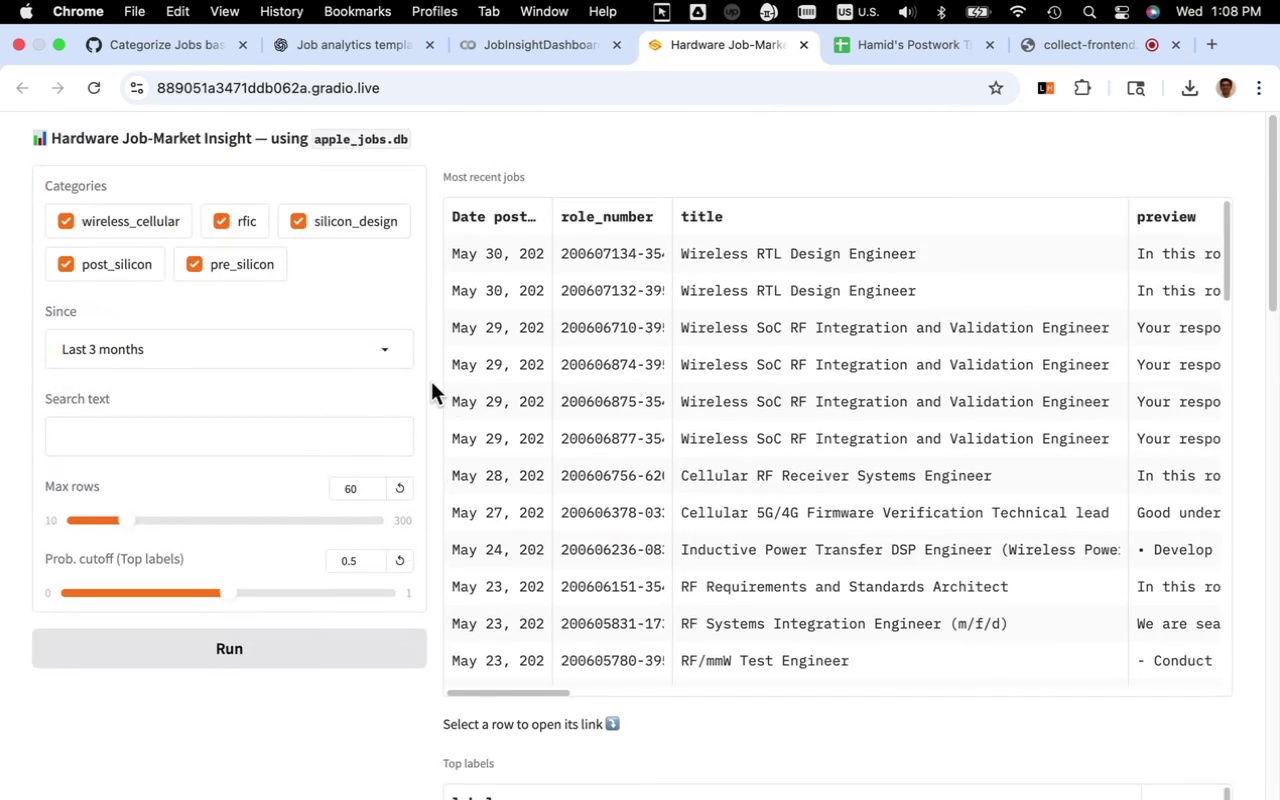 
wait(5.27)
 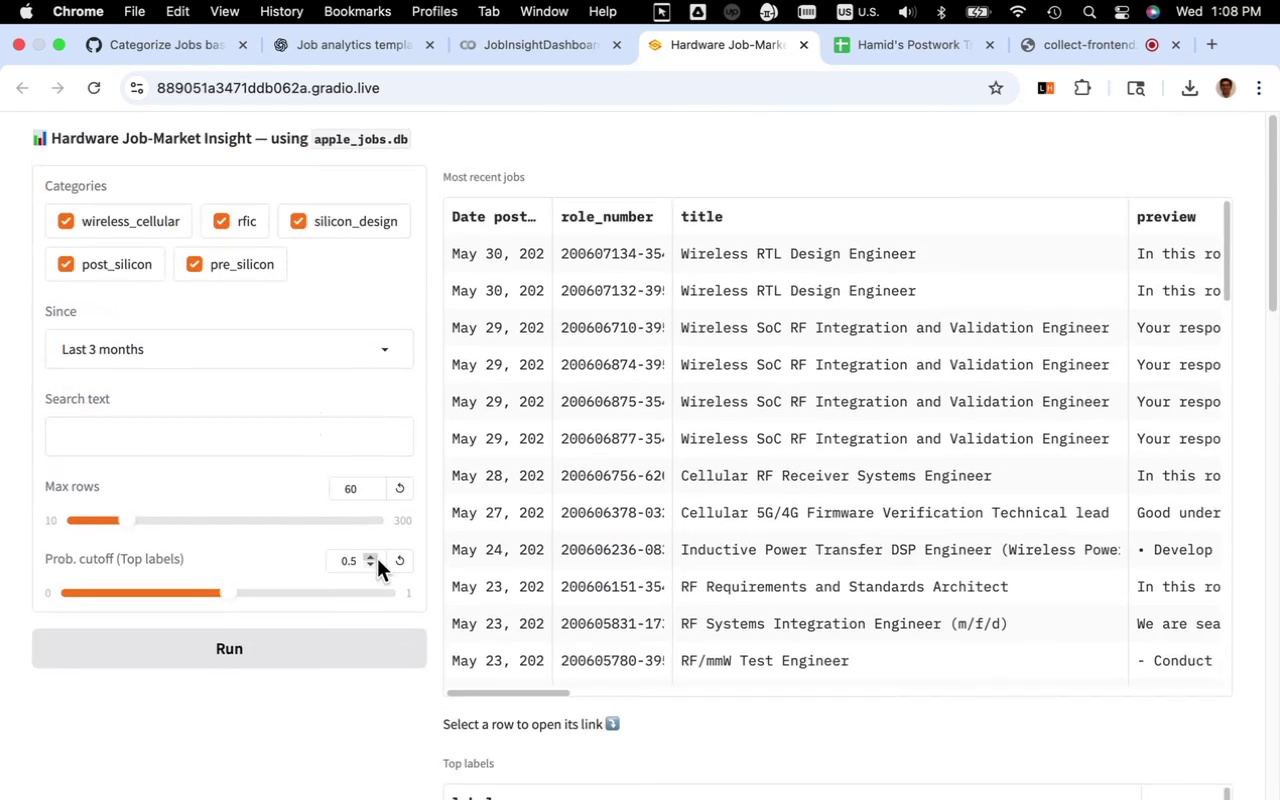 
left_click([551, 48])
 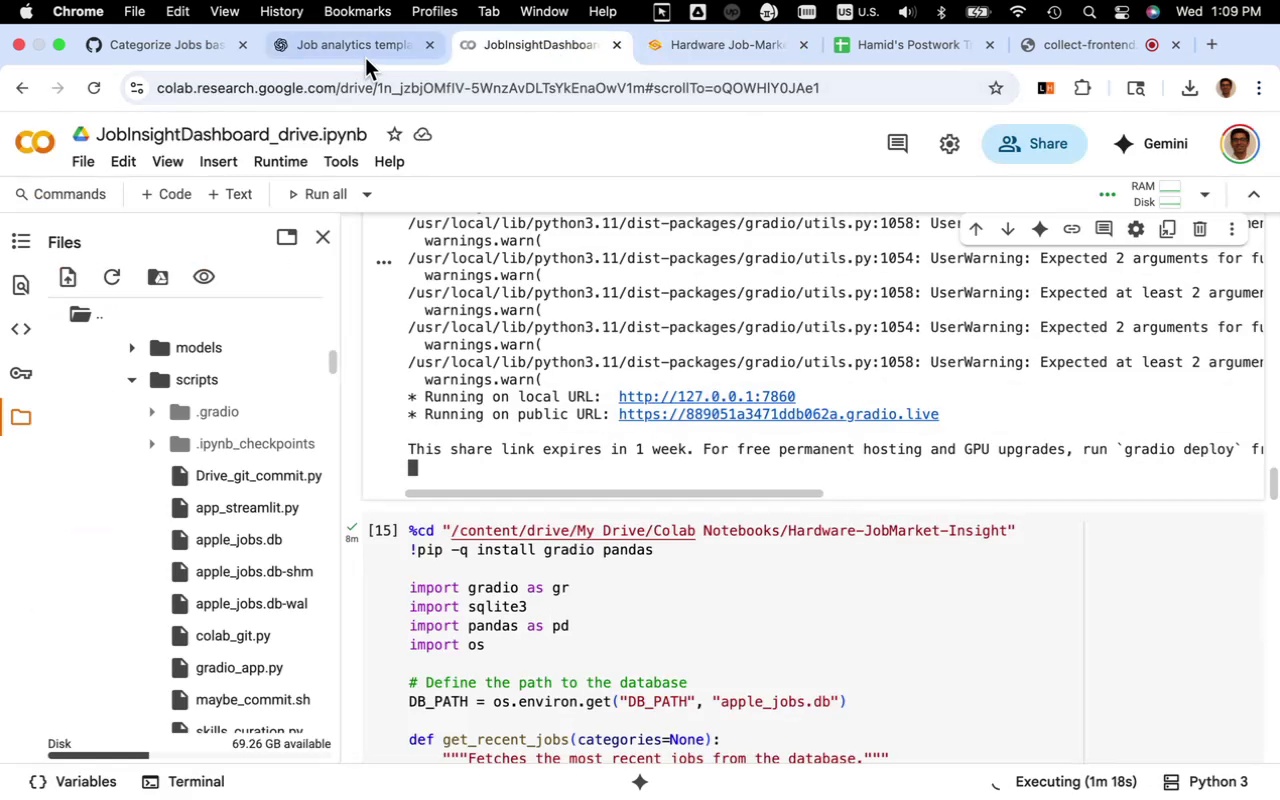 
left_click([368, 51])
 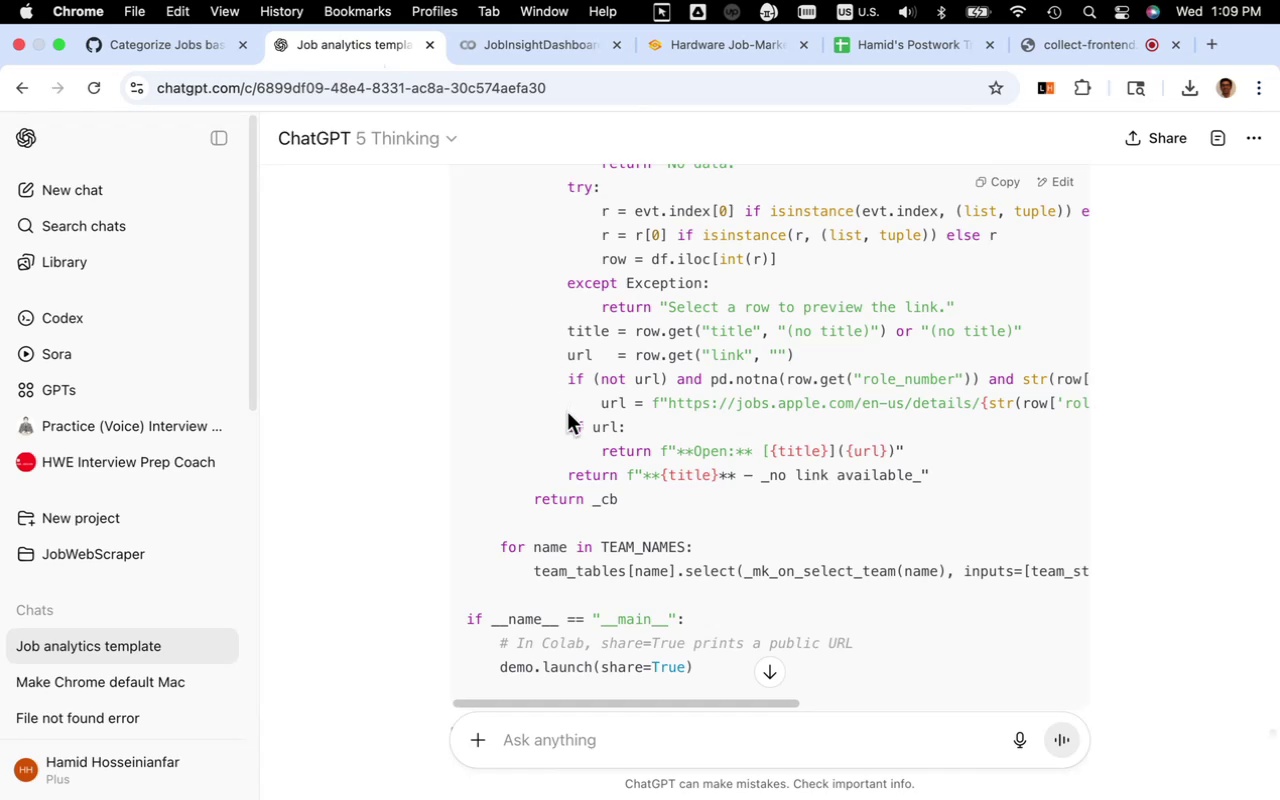 
scroll: coordinate [578, 442], scroll_direction: down, amount: 7.0
 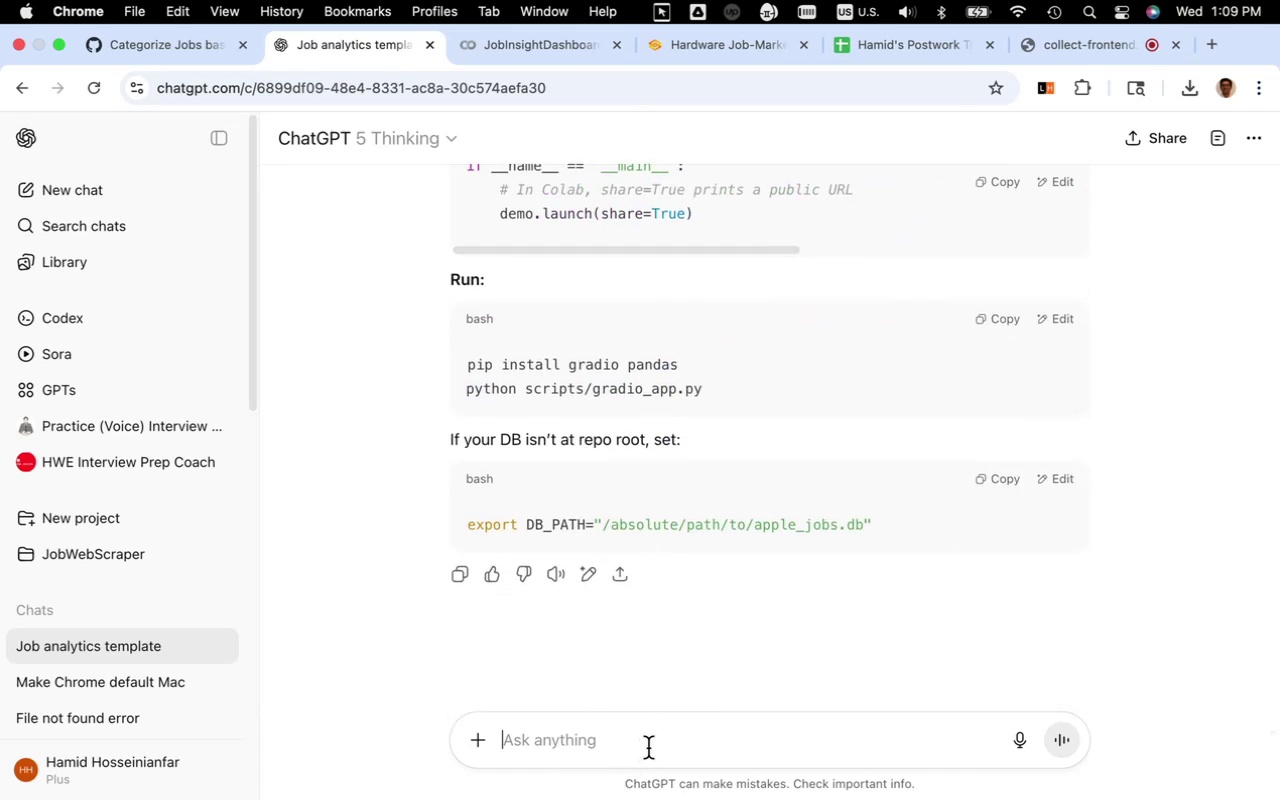 
wait(5.48)
 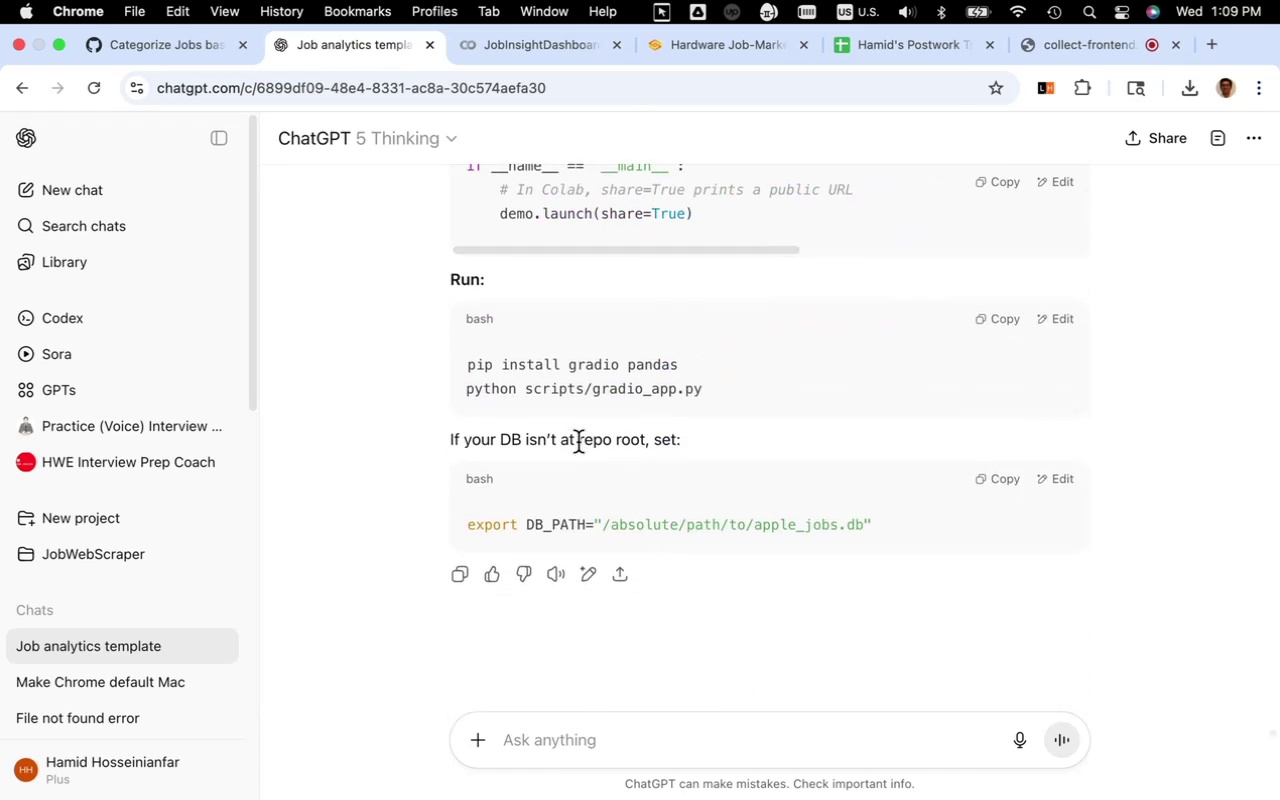 
type(i want to add a bar chart to visualize the )
 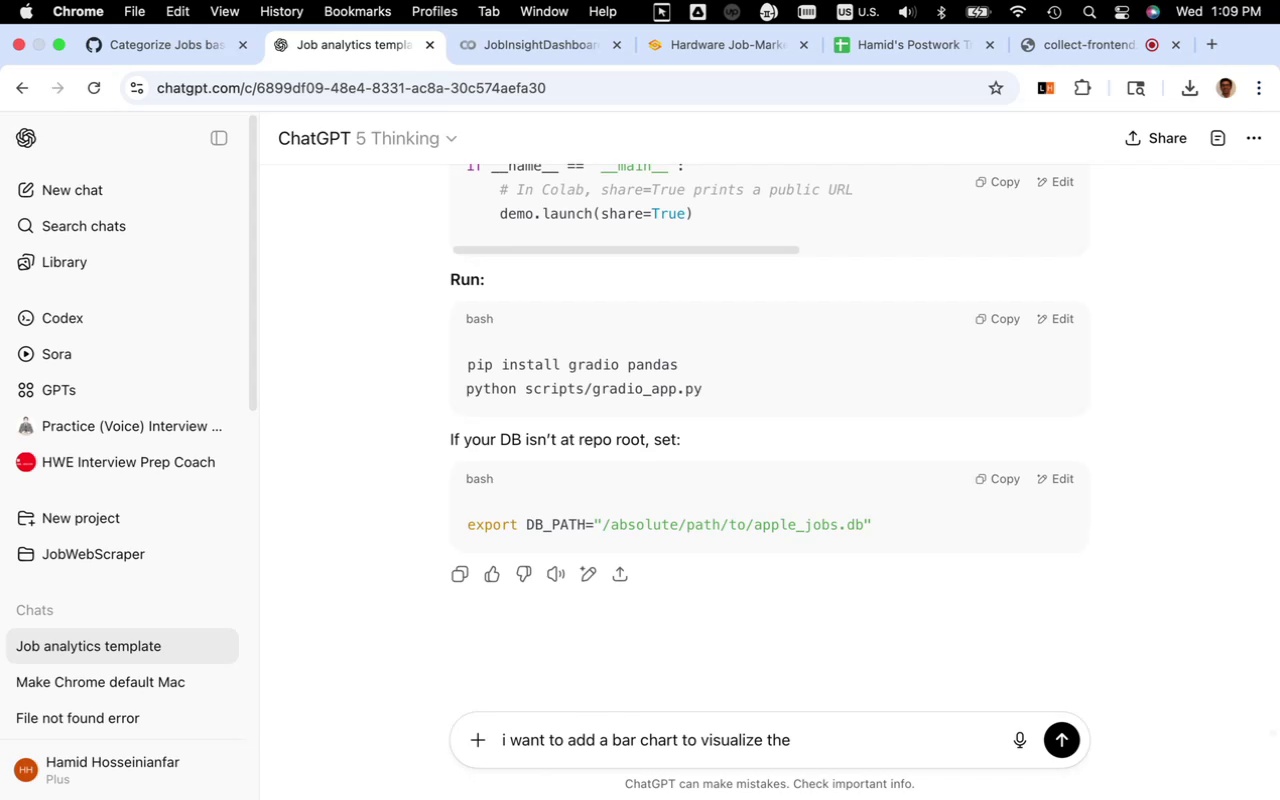 
wait(6.53)
 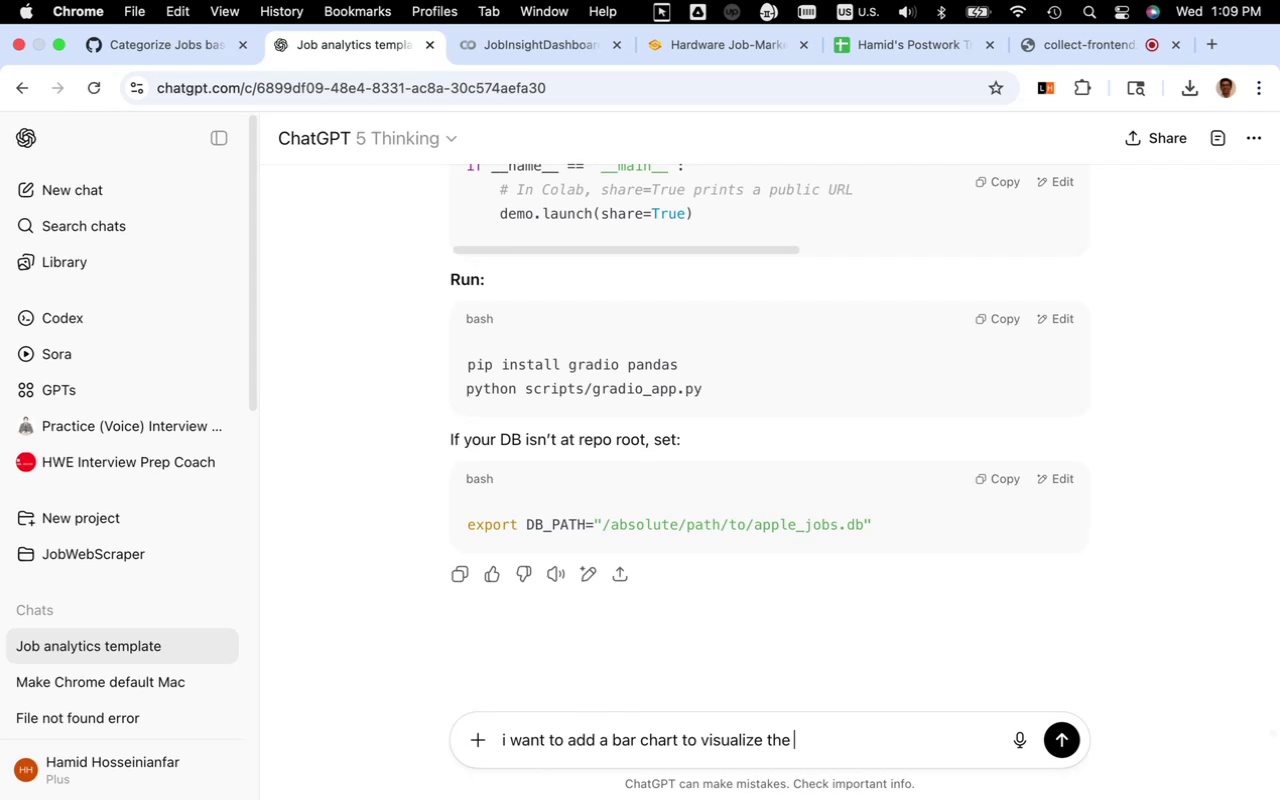 
type(frequency of skills)
 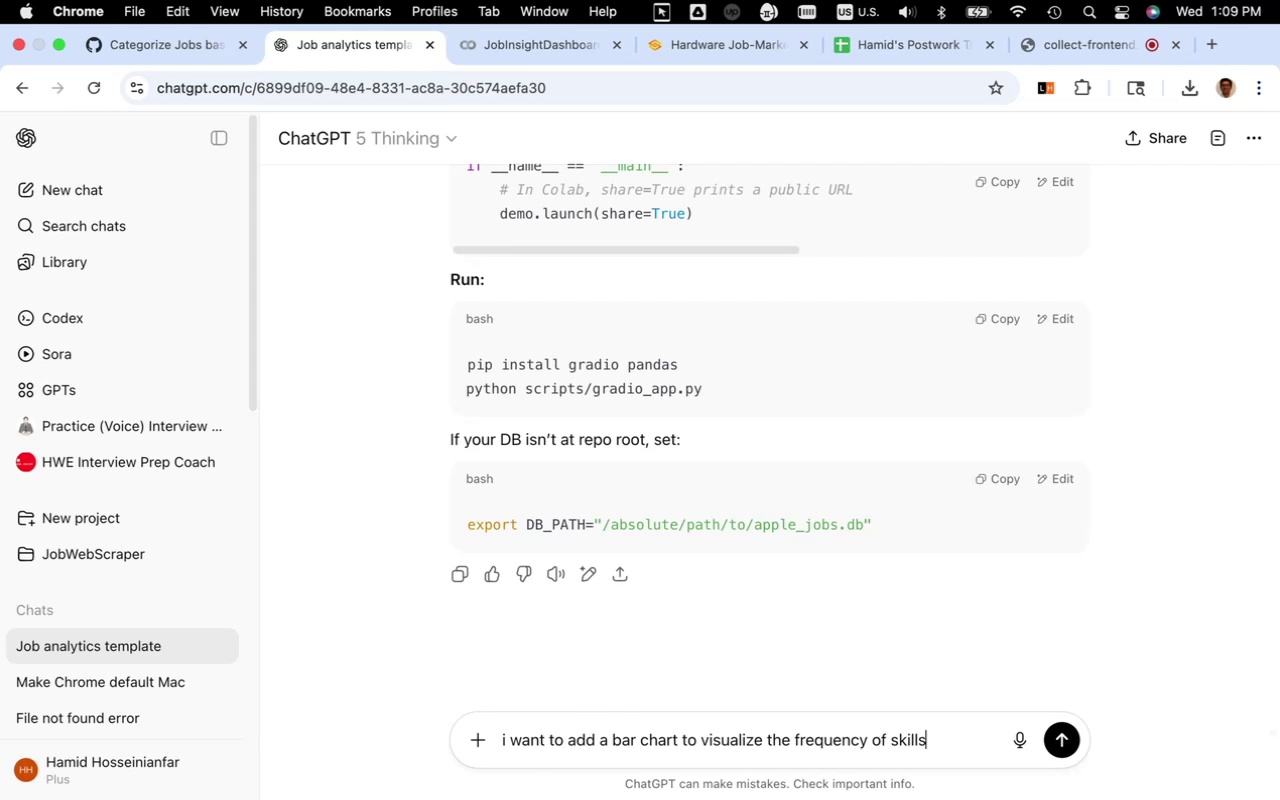 
type( in each team)
 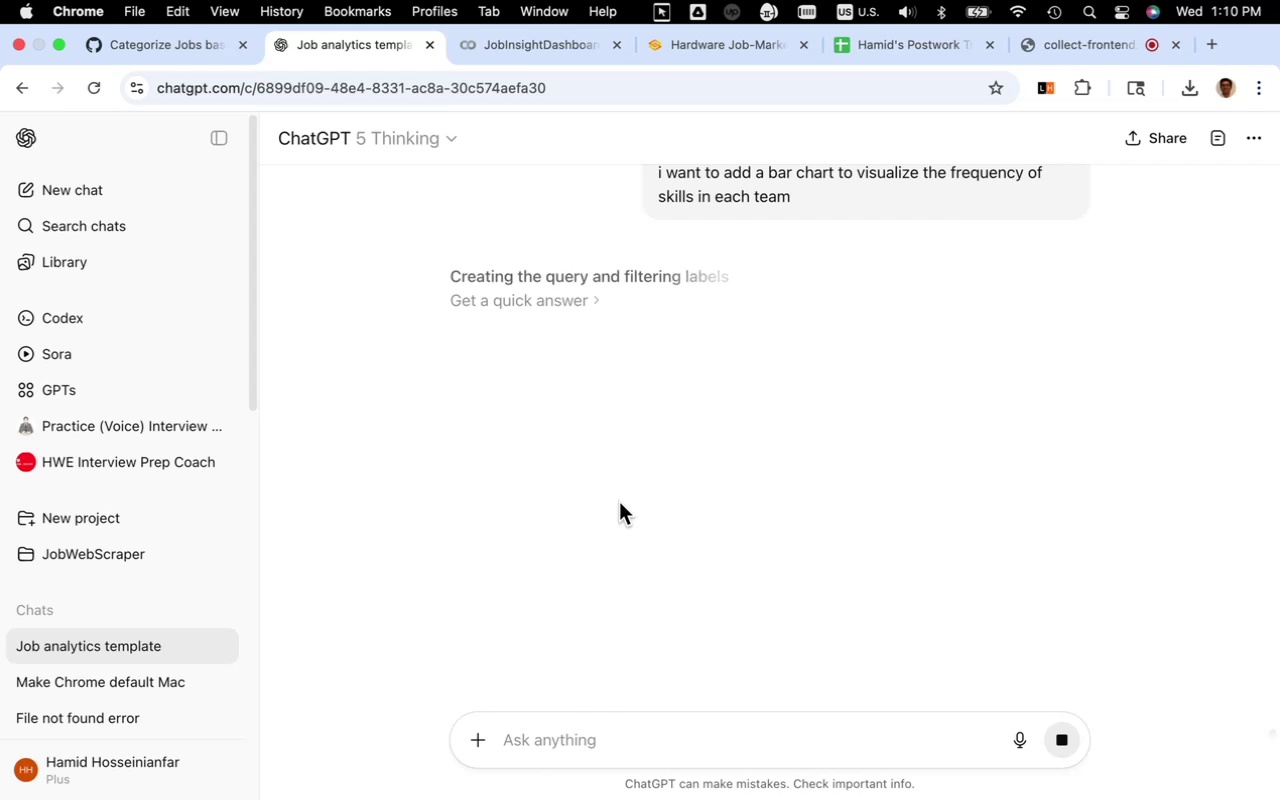 
wait(44.82)
 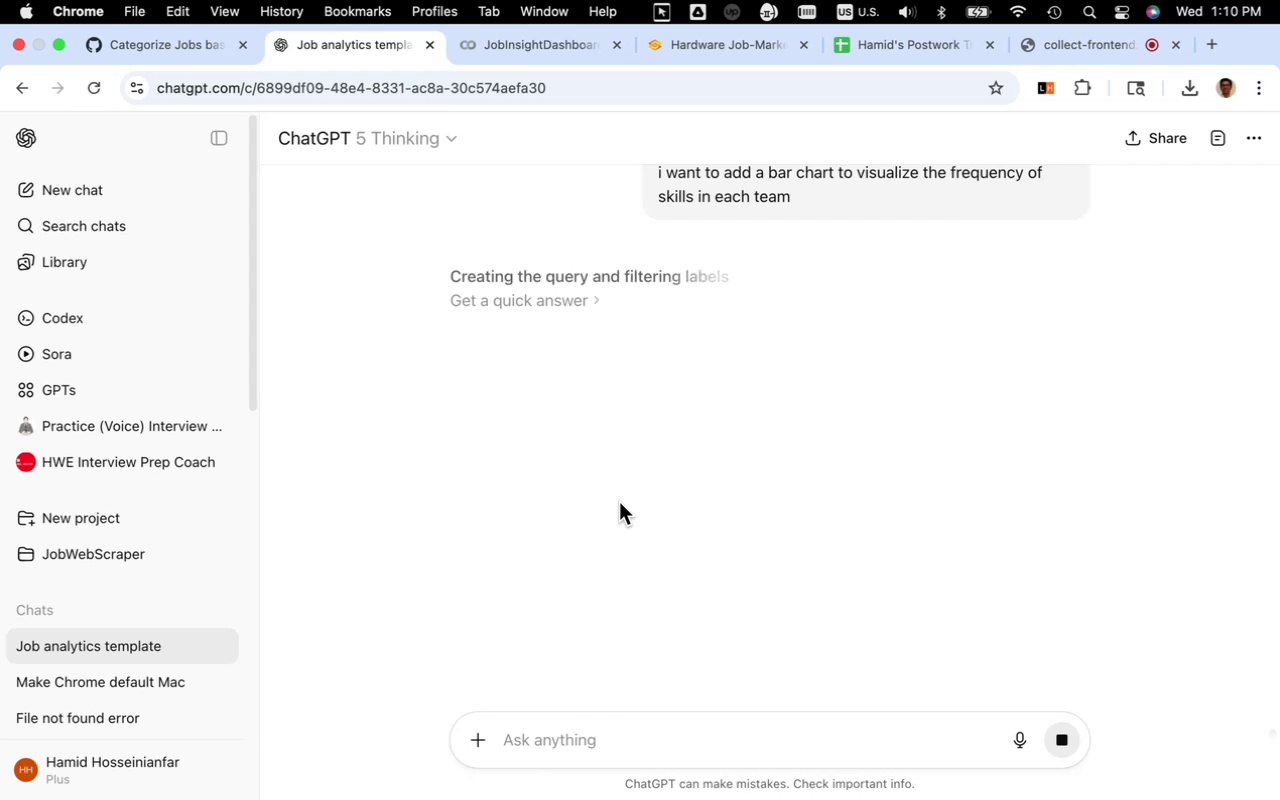 
left_click([741, 48])
 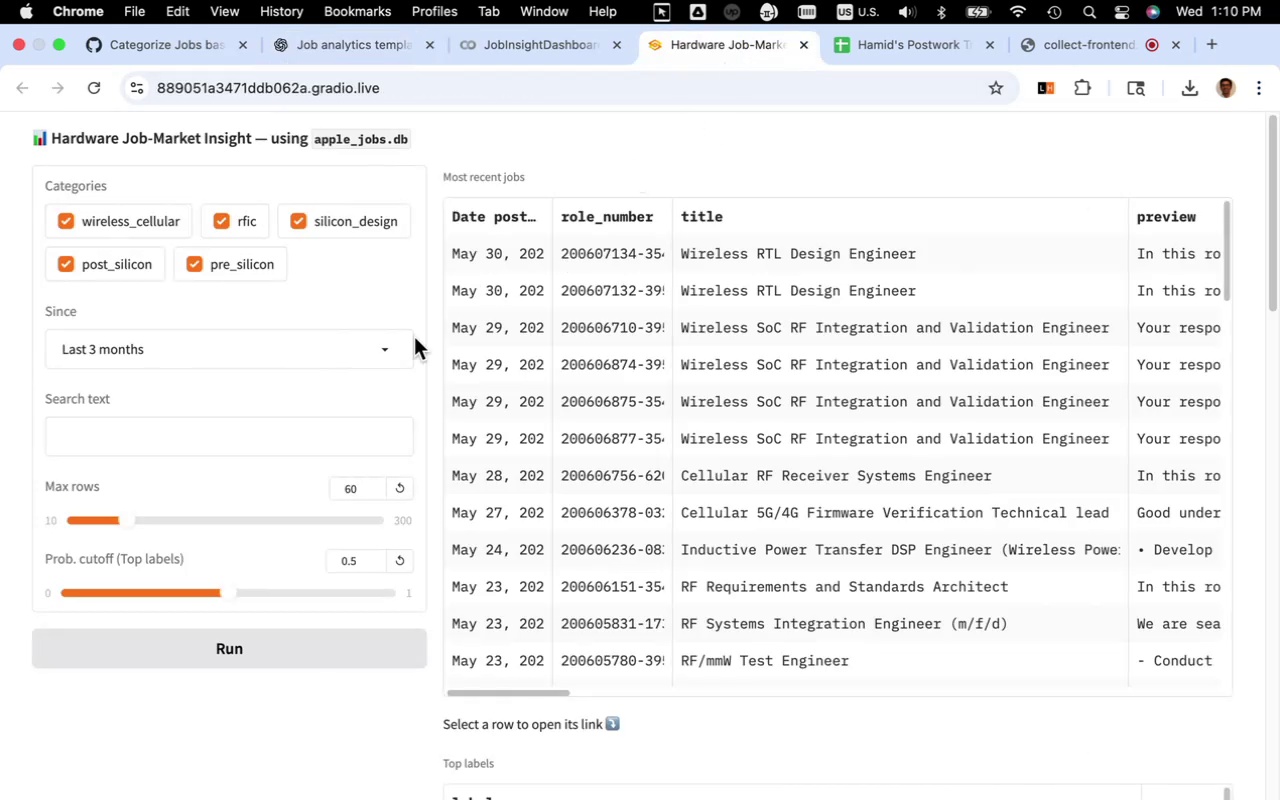 
mouse_move([250, 359])
 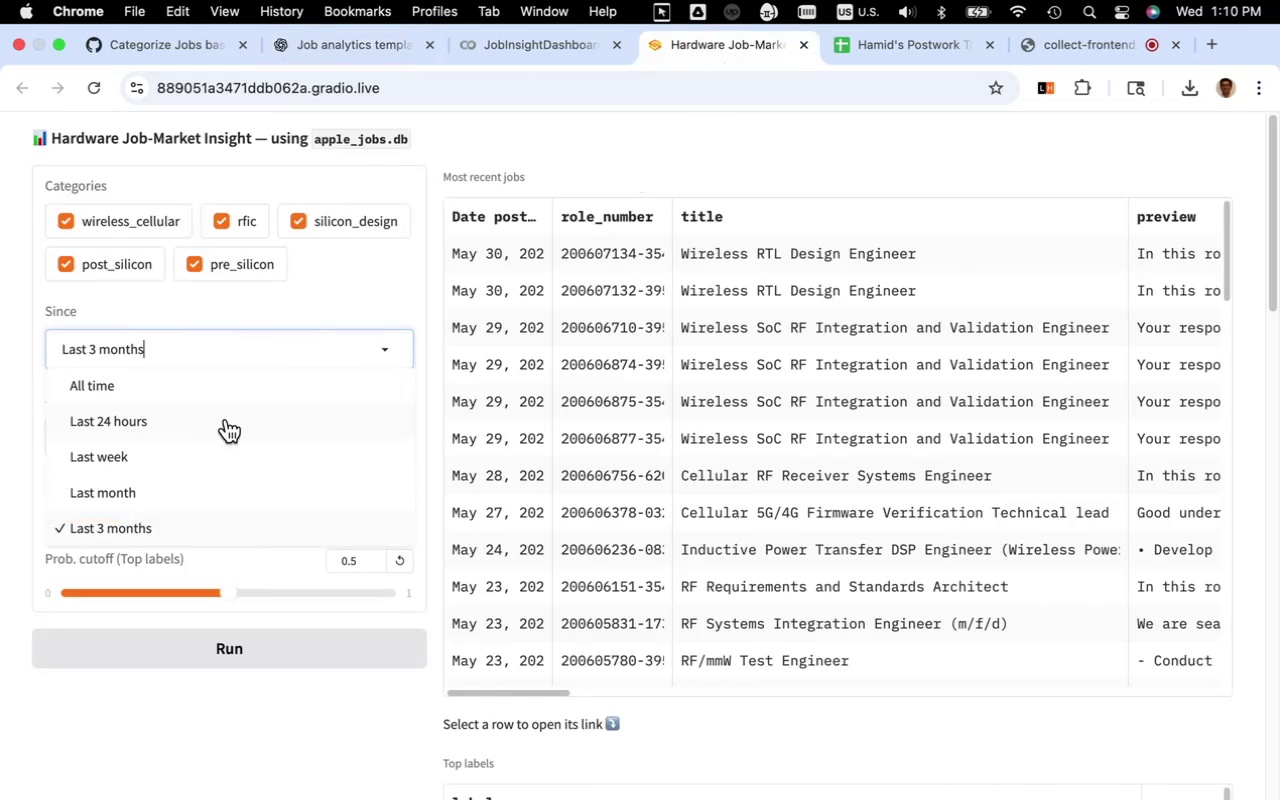 
left_click([226, 419])
 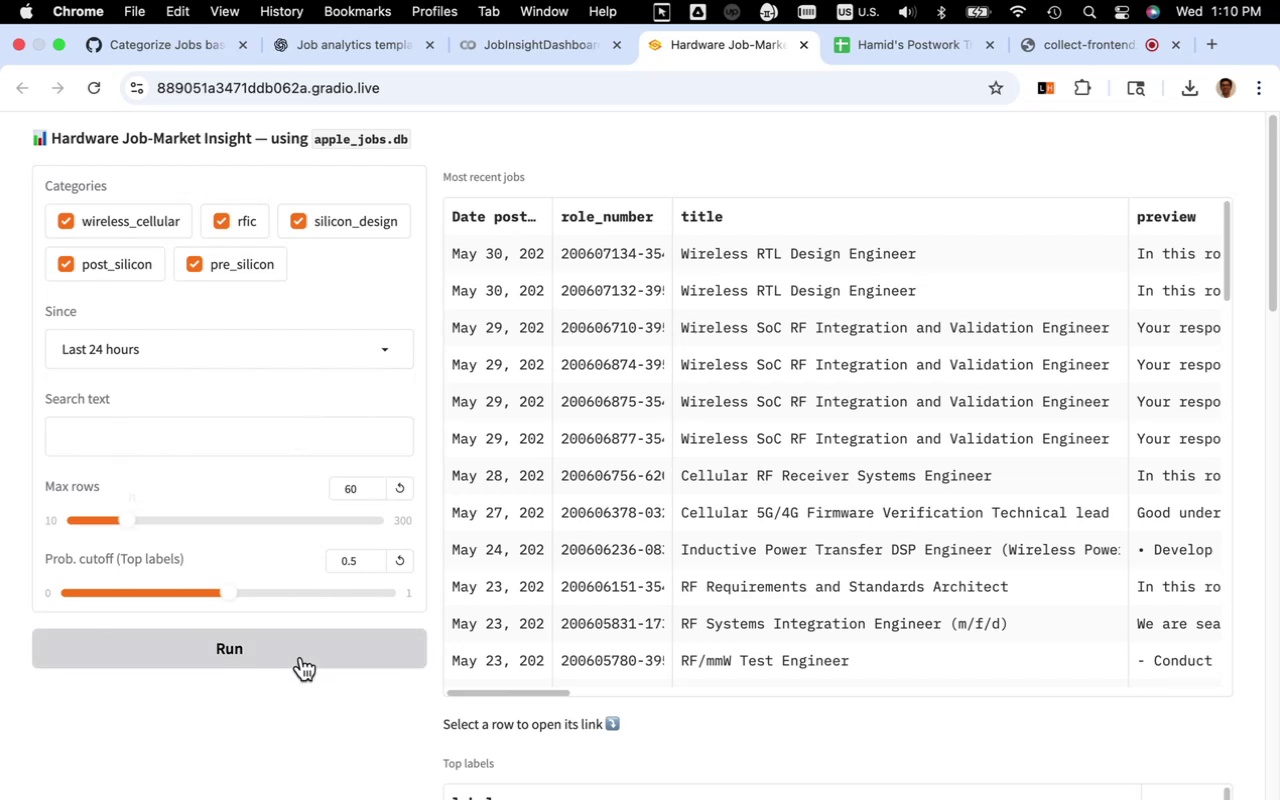 
left_click([301, 657])
 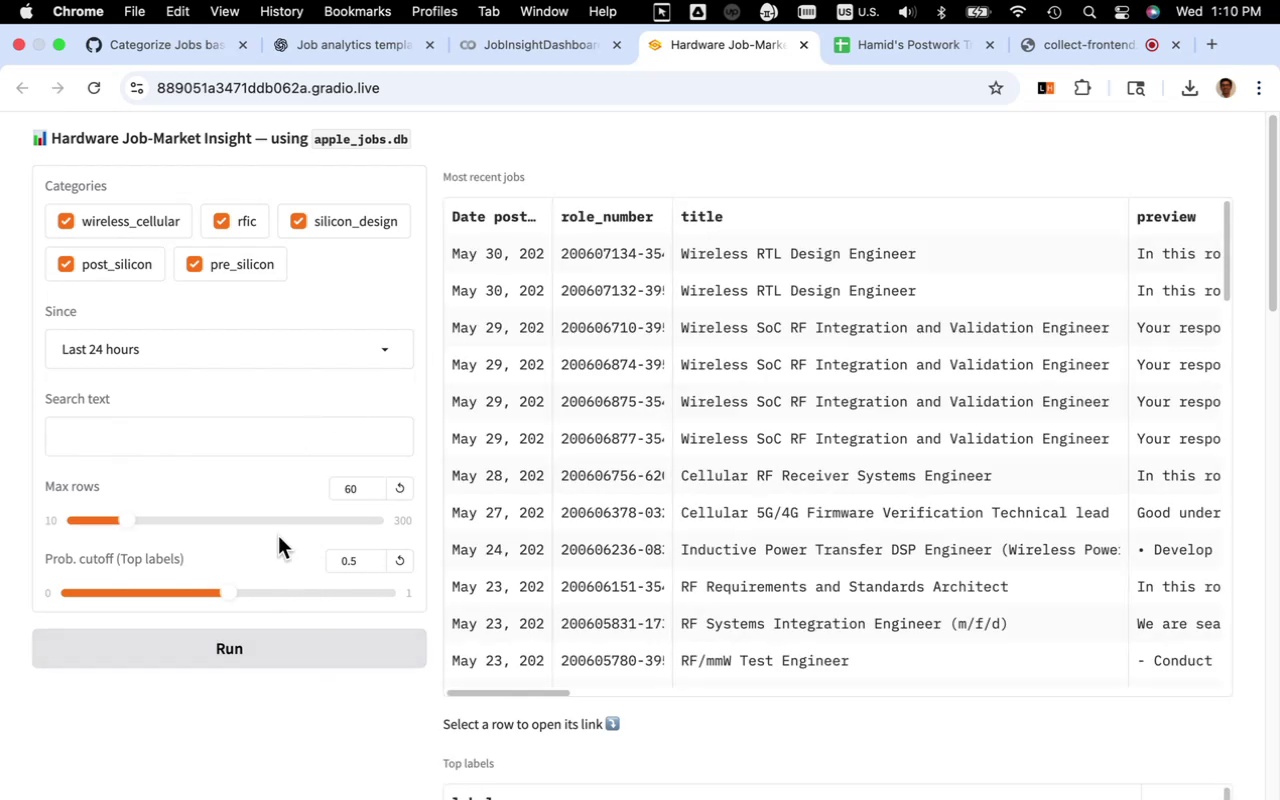 
mouse_move([226, 399])
 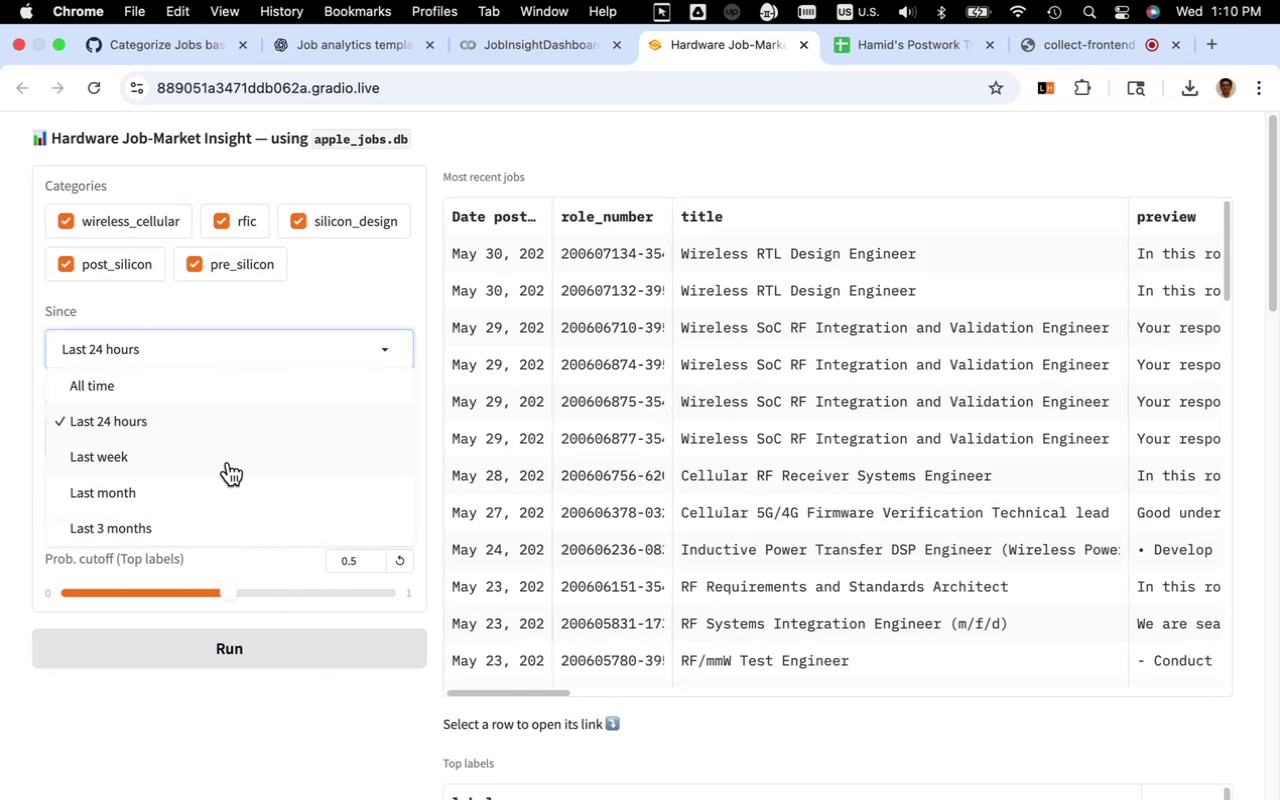 
left_click([228, 462])
 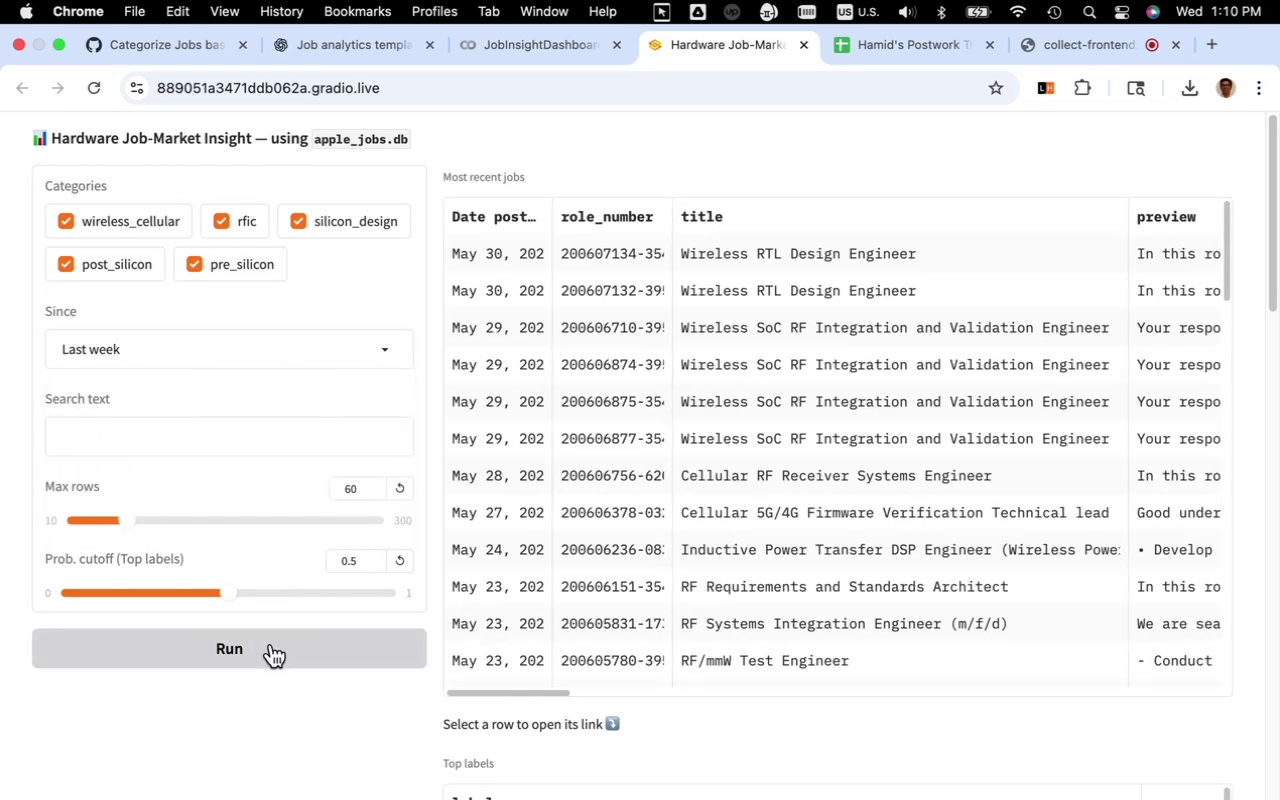 
left_click([271, 644])
 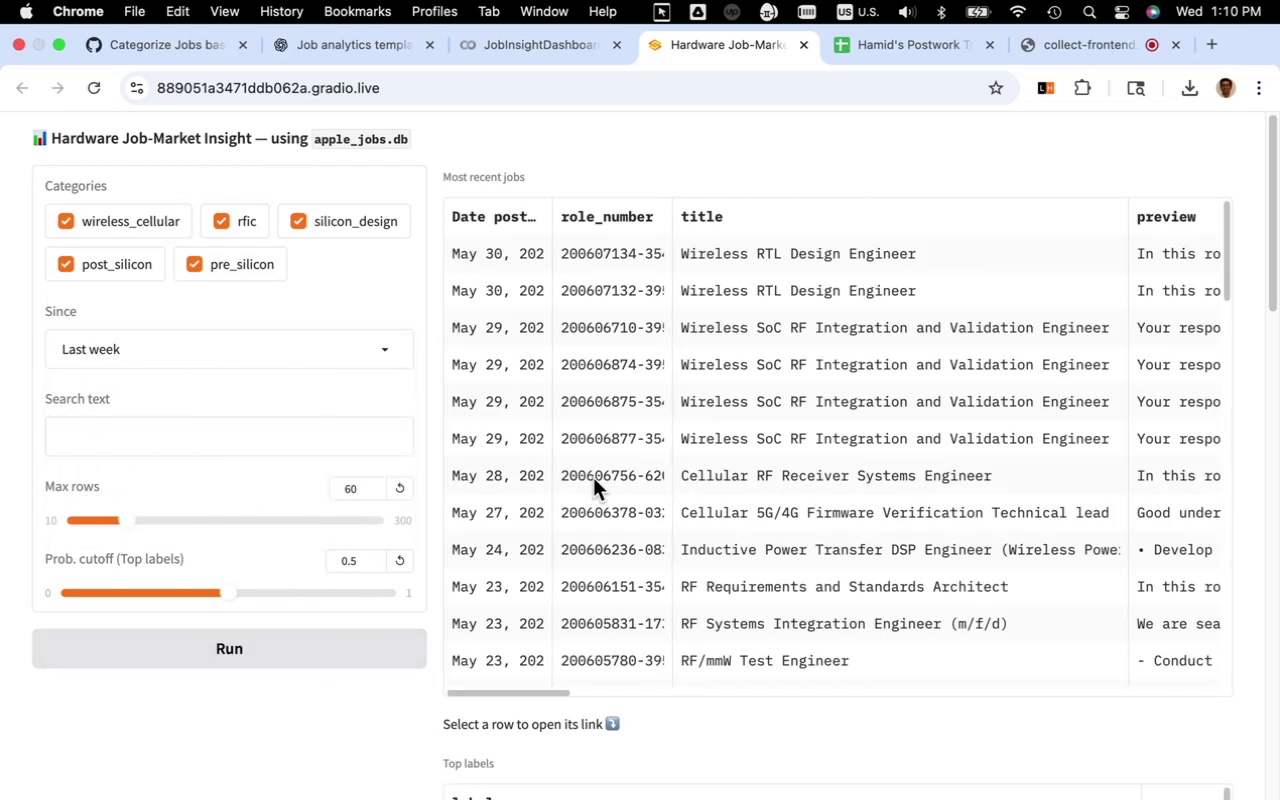 
scroll: coordinate [627, 471], scroll_direction: down, amount: 14.0
 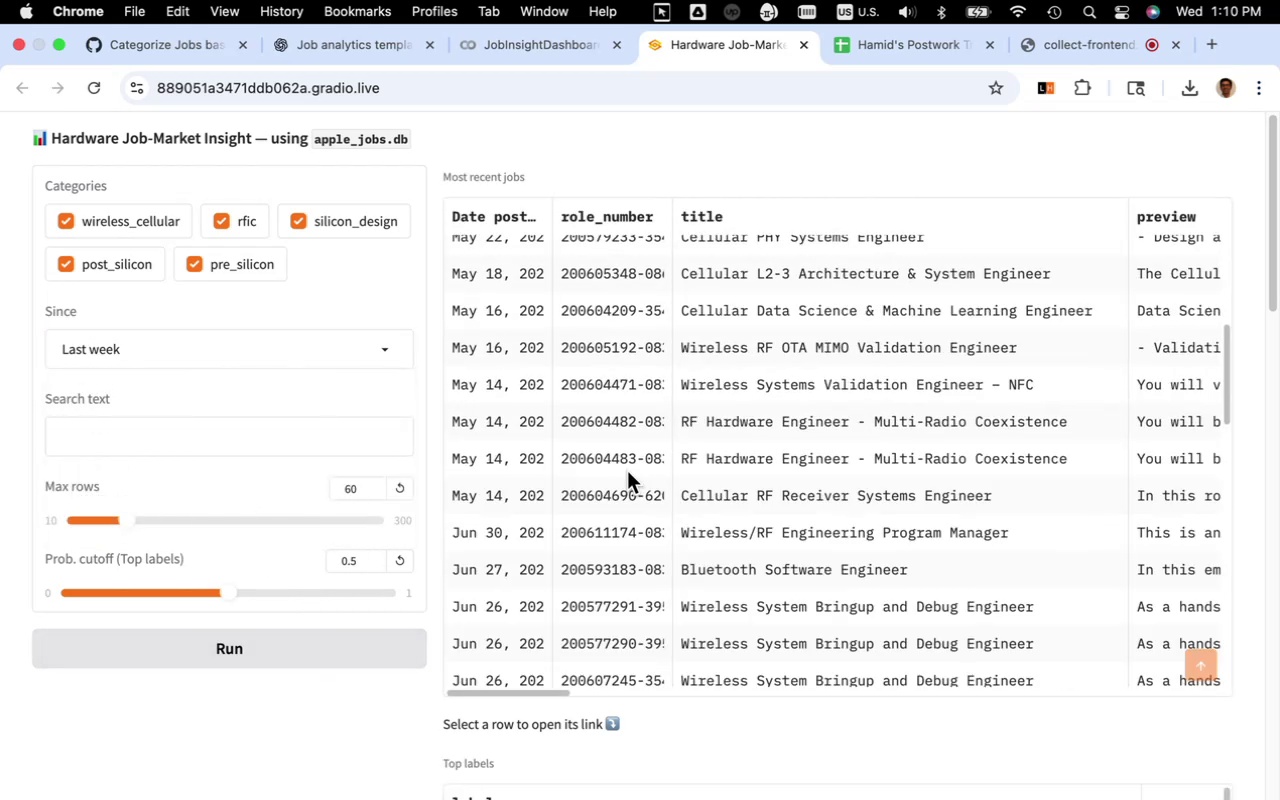 
scroll: coordinate [627, 471], scroll_direction: up, amount: 34.0
 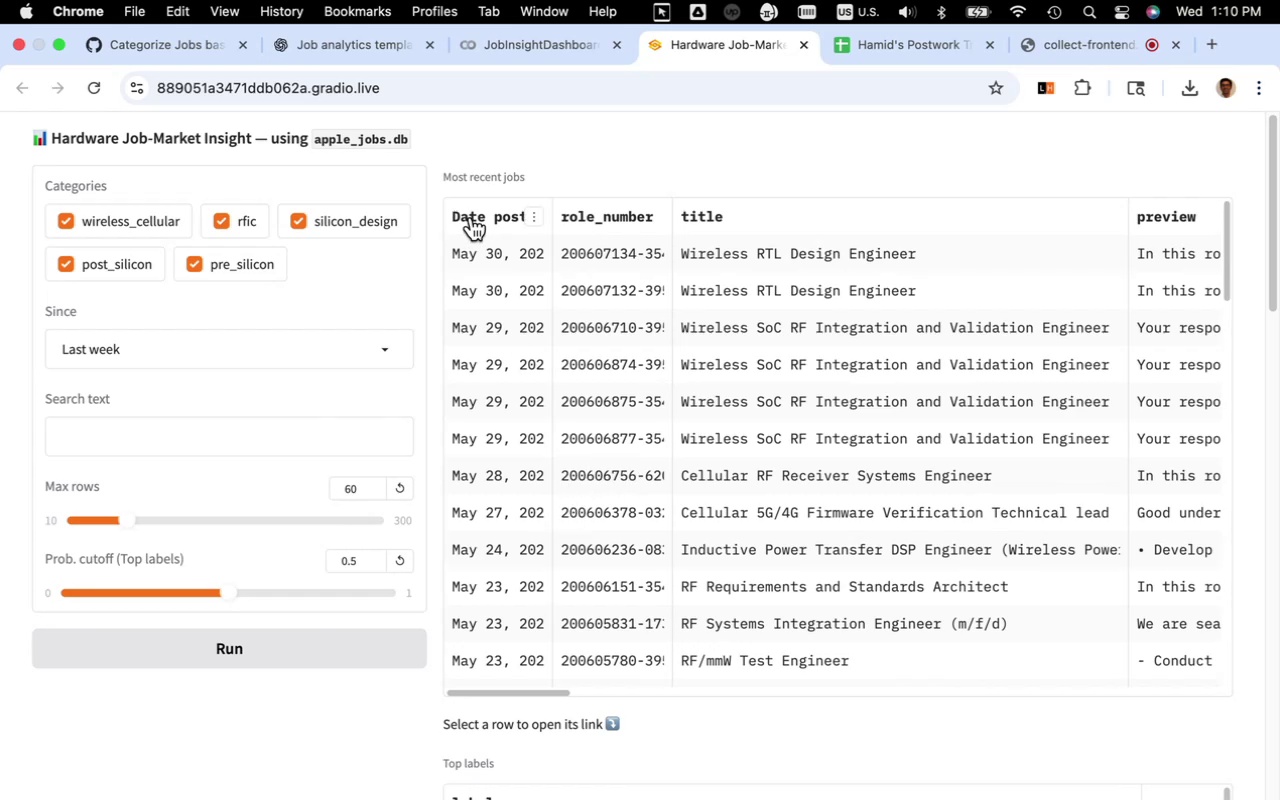 
wait(5.38)
 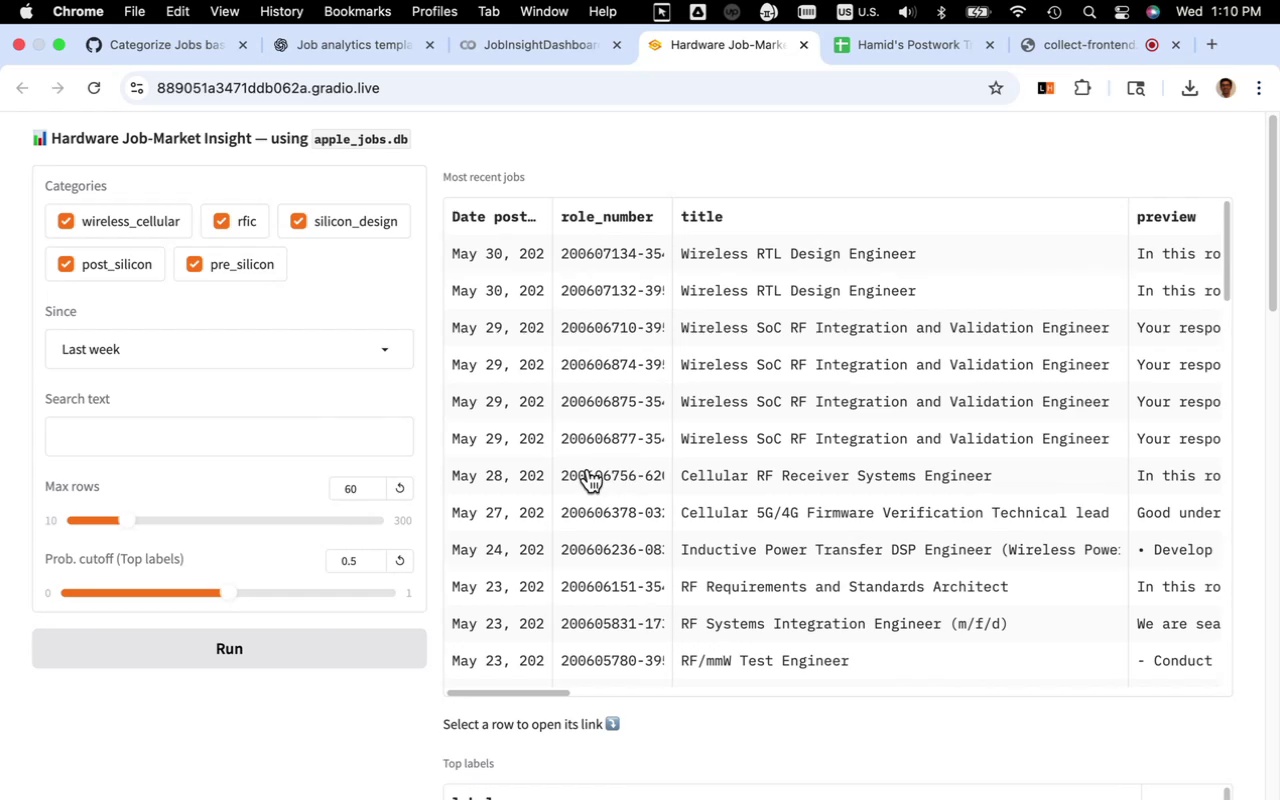 
left_click([375, 51])
 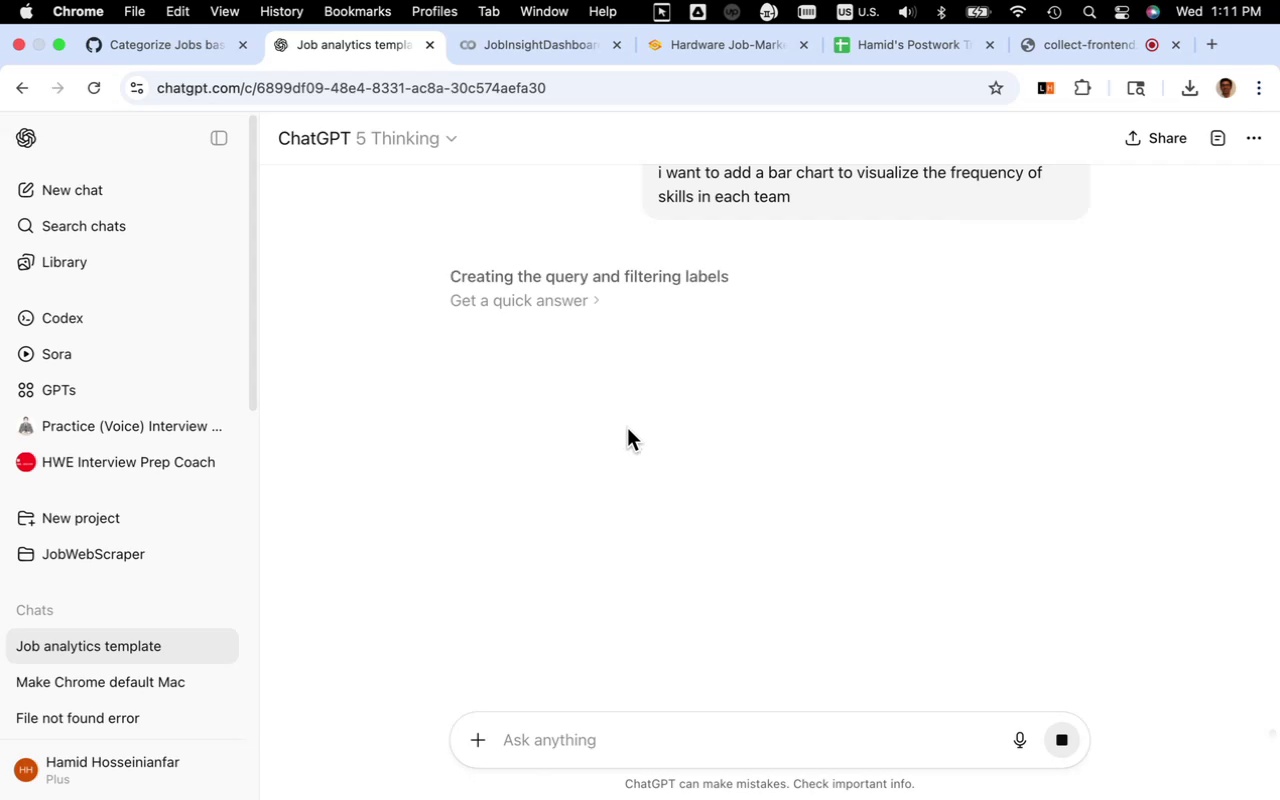 
wait(18.02)
 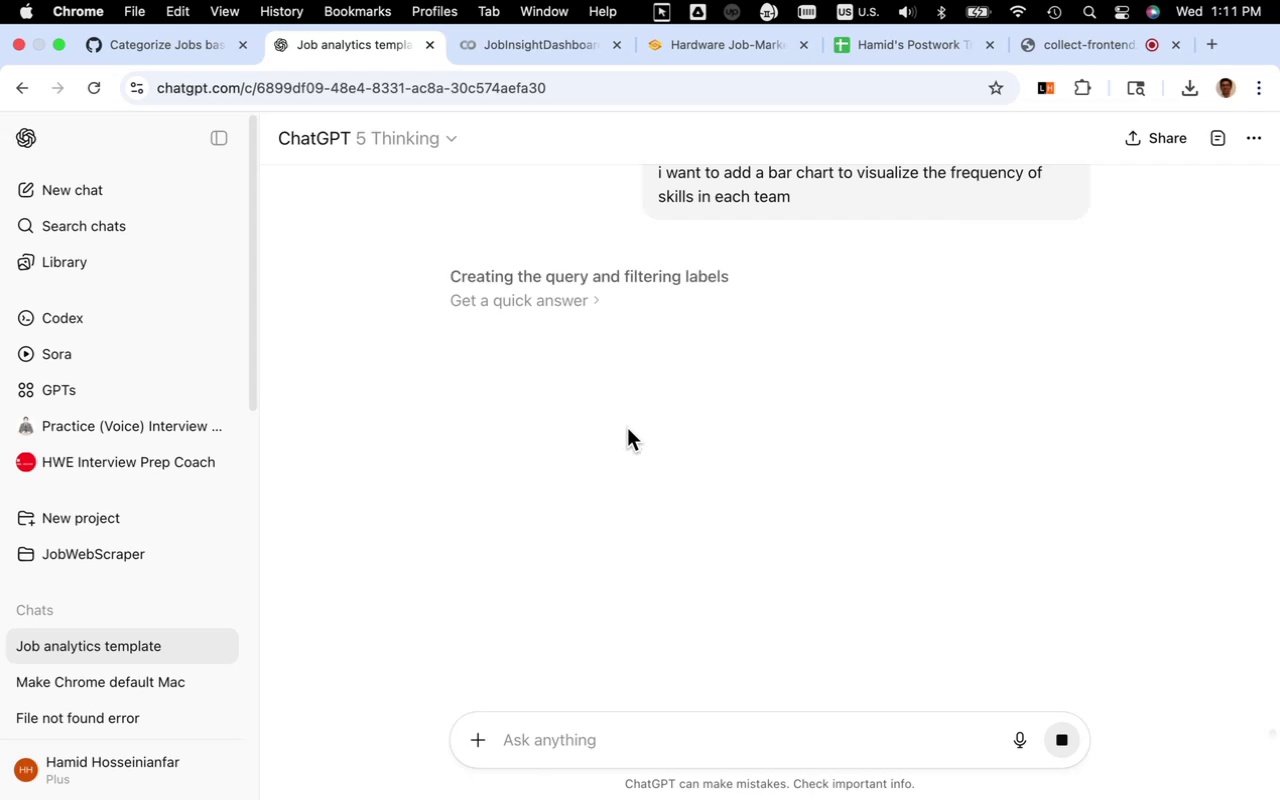 
left_click([550, 55])
 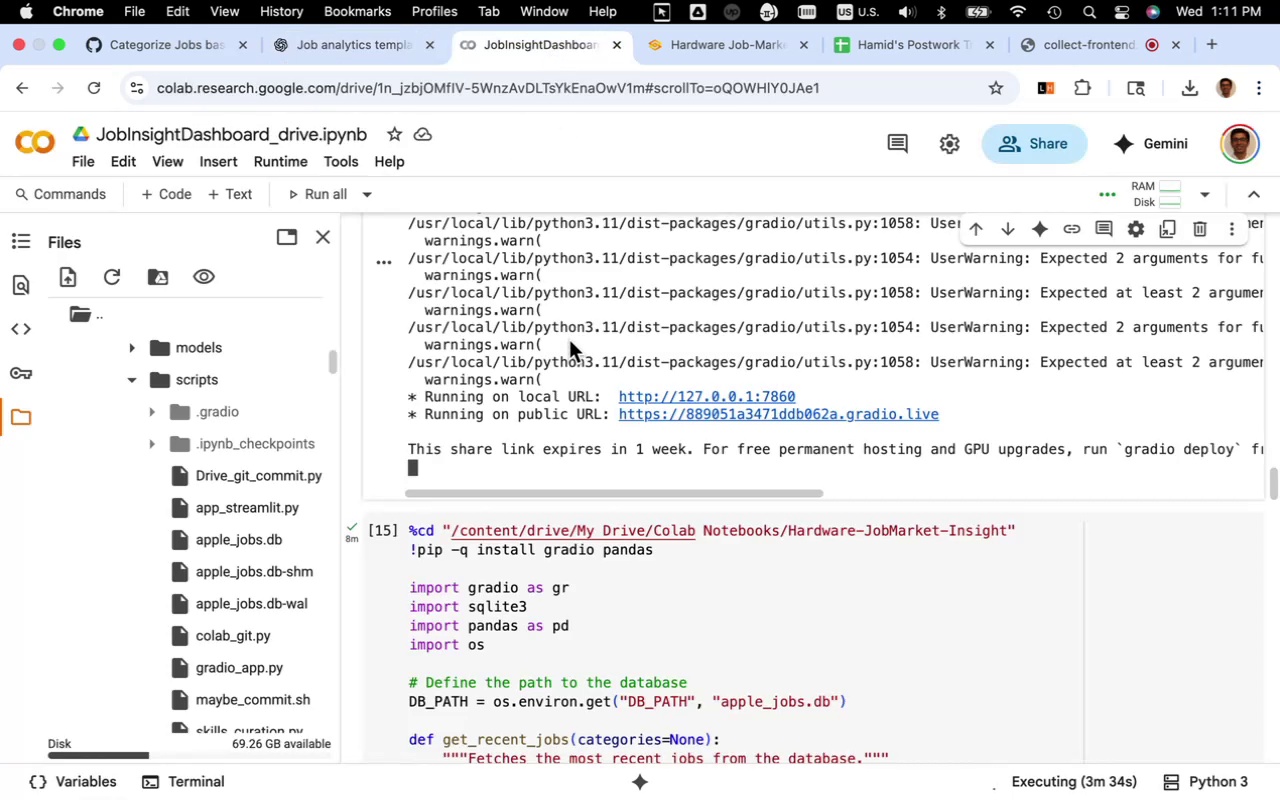 
scroll: coordinate [580, 366], scroll_direction: up, amount: 6.0
 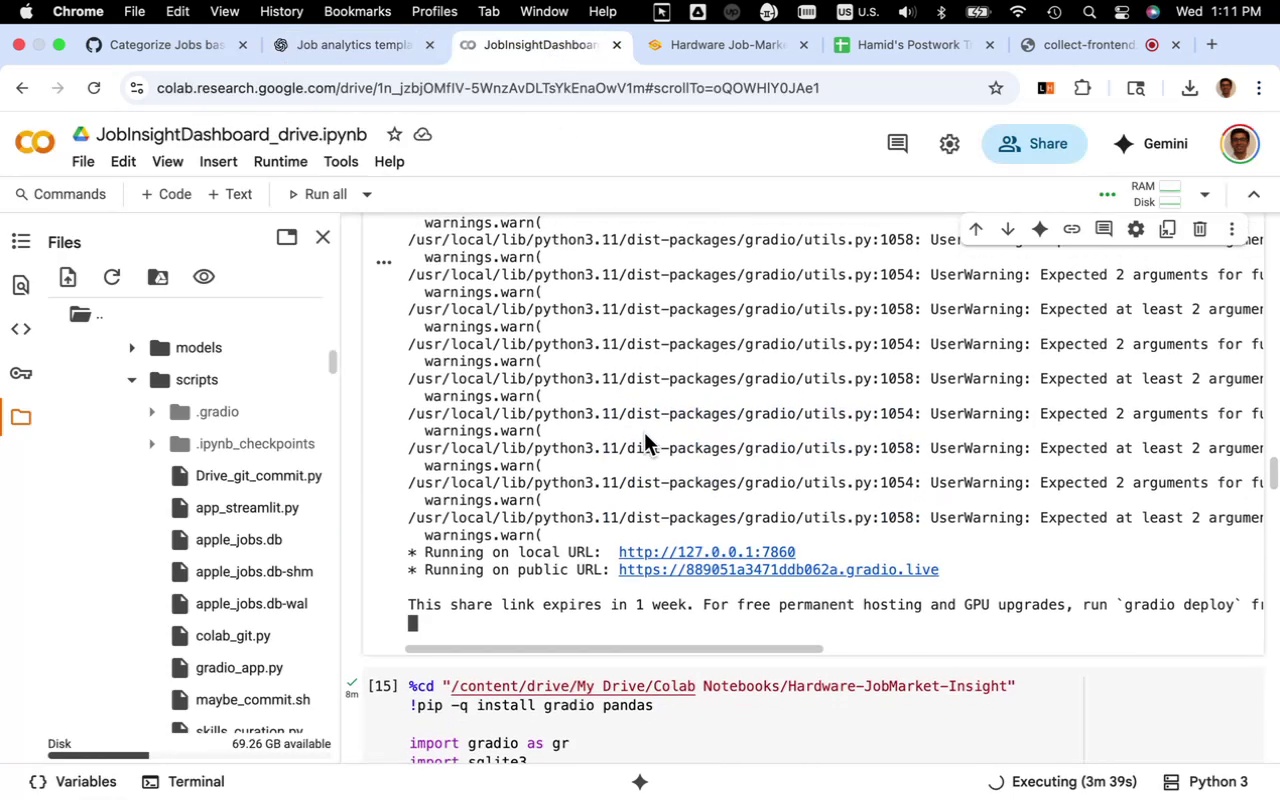 
left_click_drag(start_coordinate=[743, 648], to_coordinate=[719, 615])
 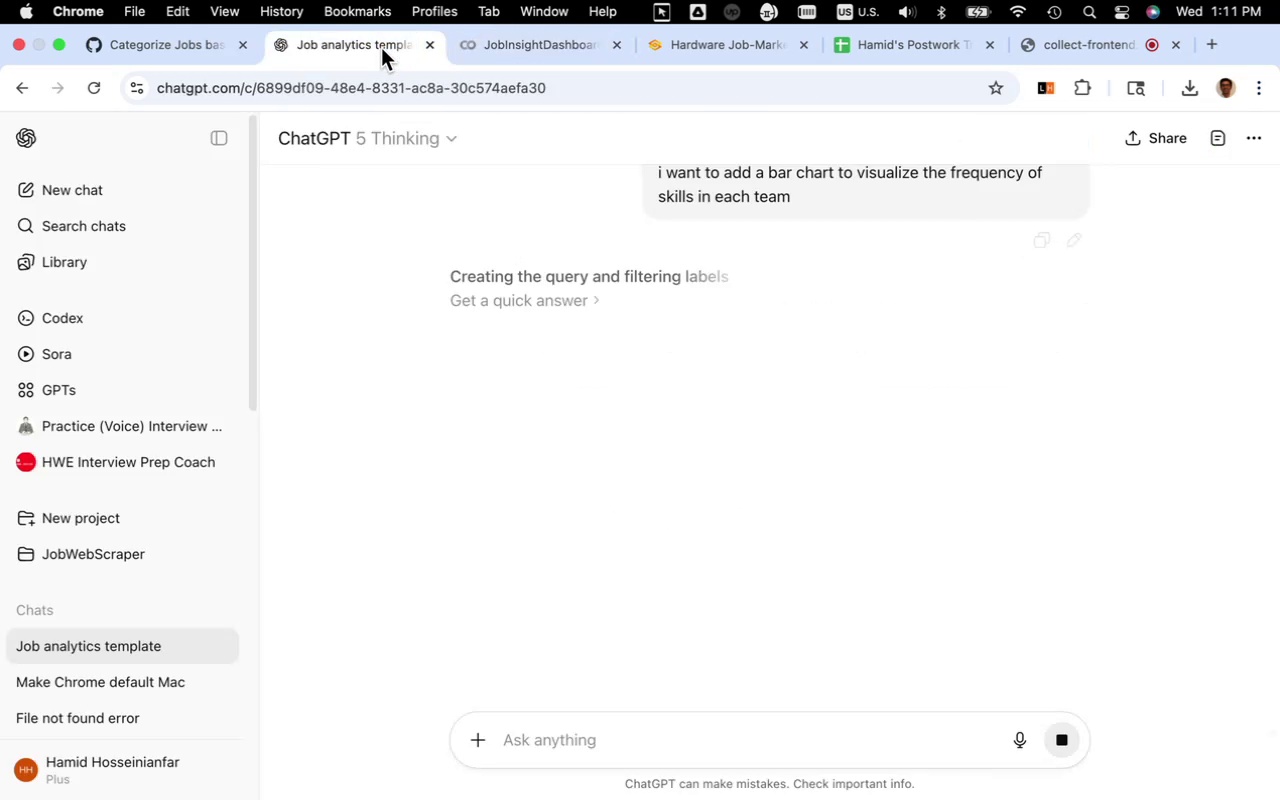 
wait(15.13)
 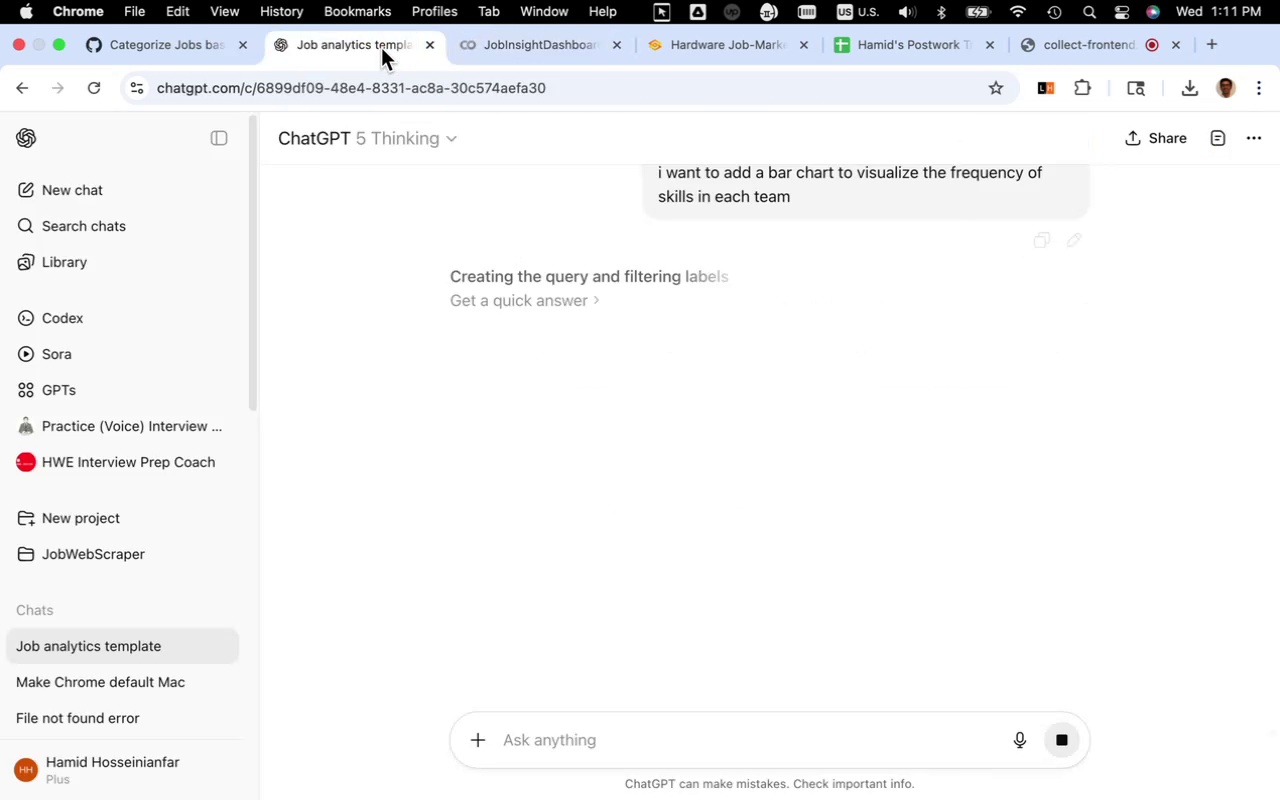 
left_click([543, 302])
 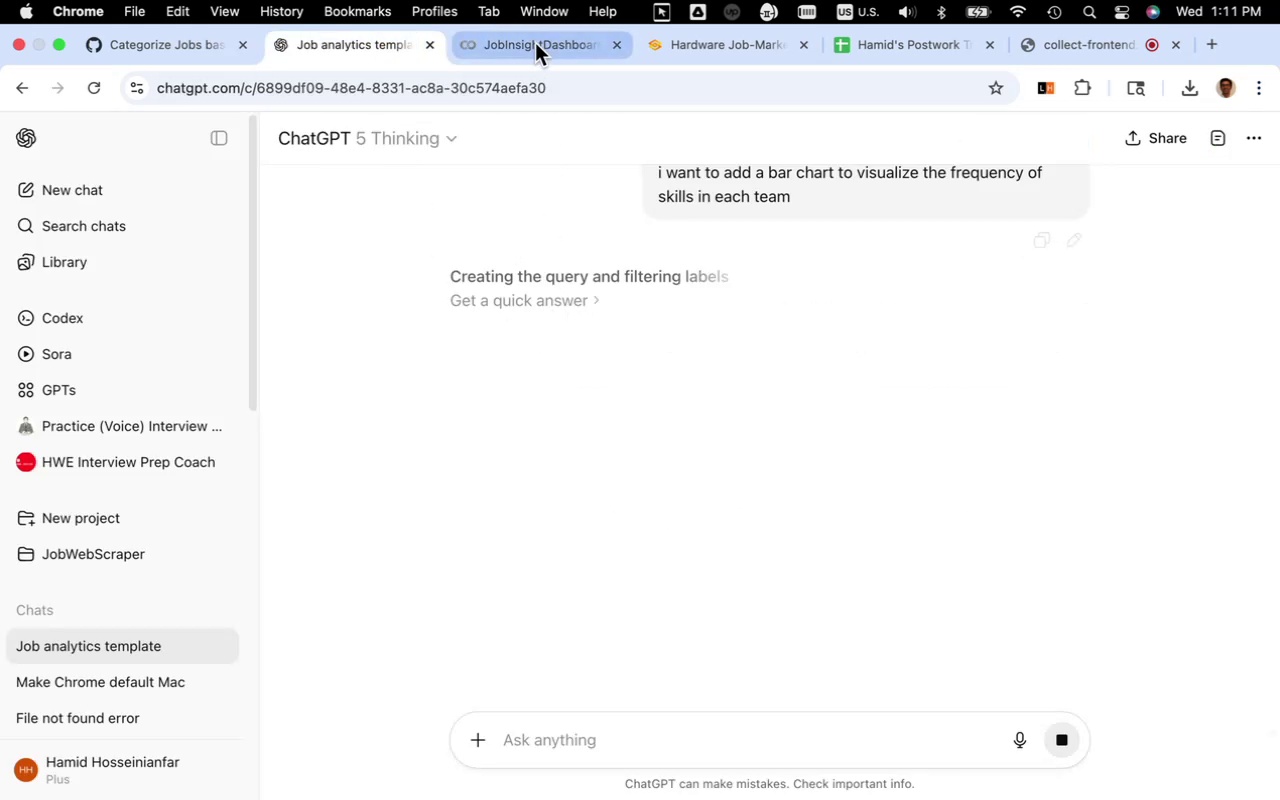 
left_click([535, 42])
 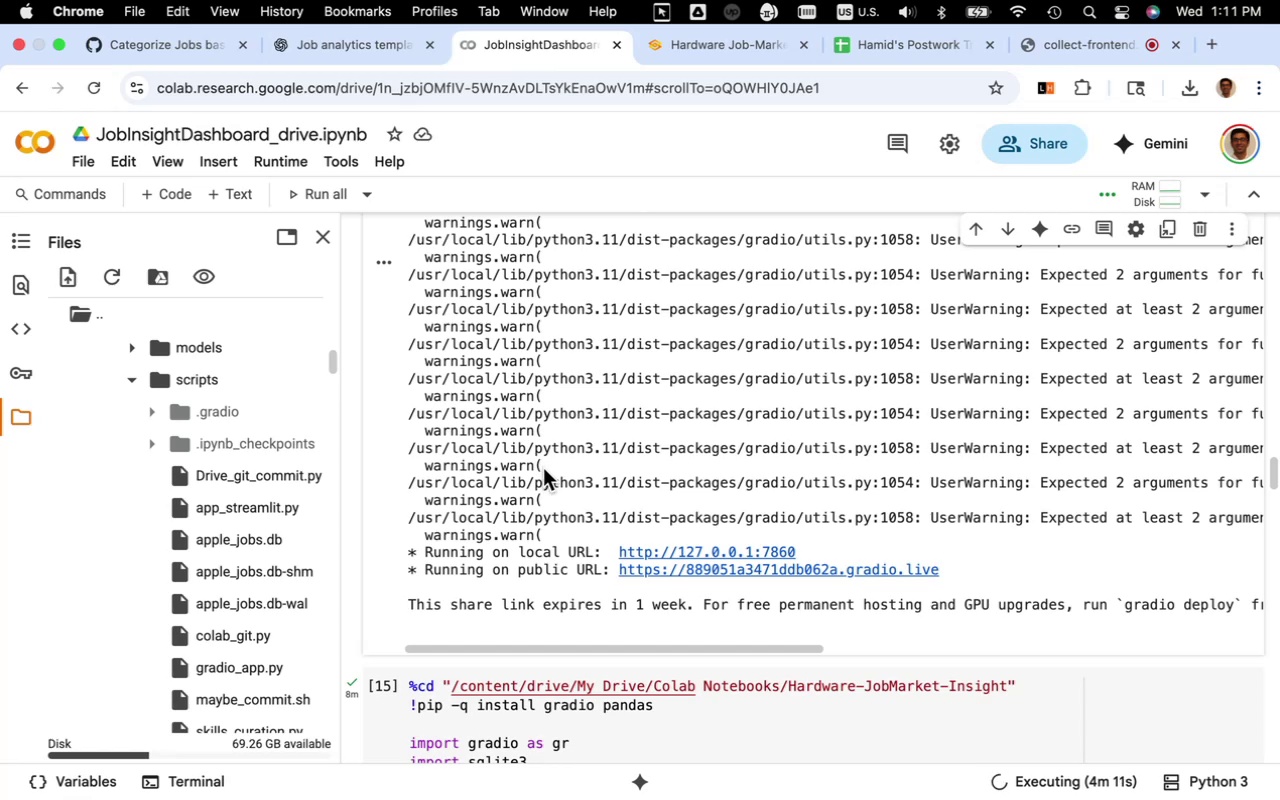 
scroll: coordinate [537, 464], scroll_direction: up, amount: 8.0
 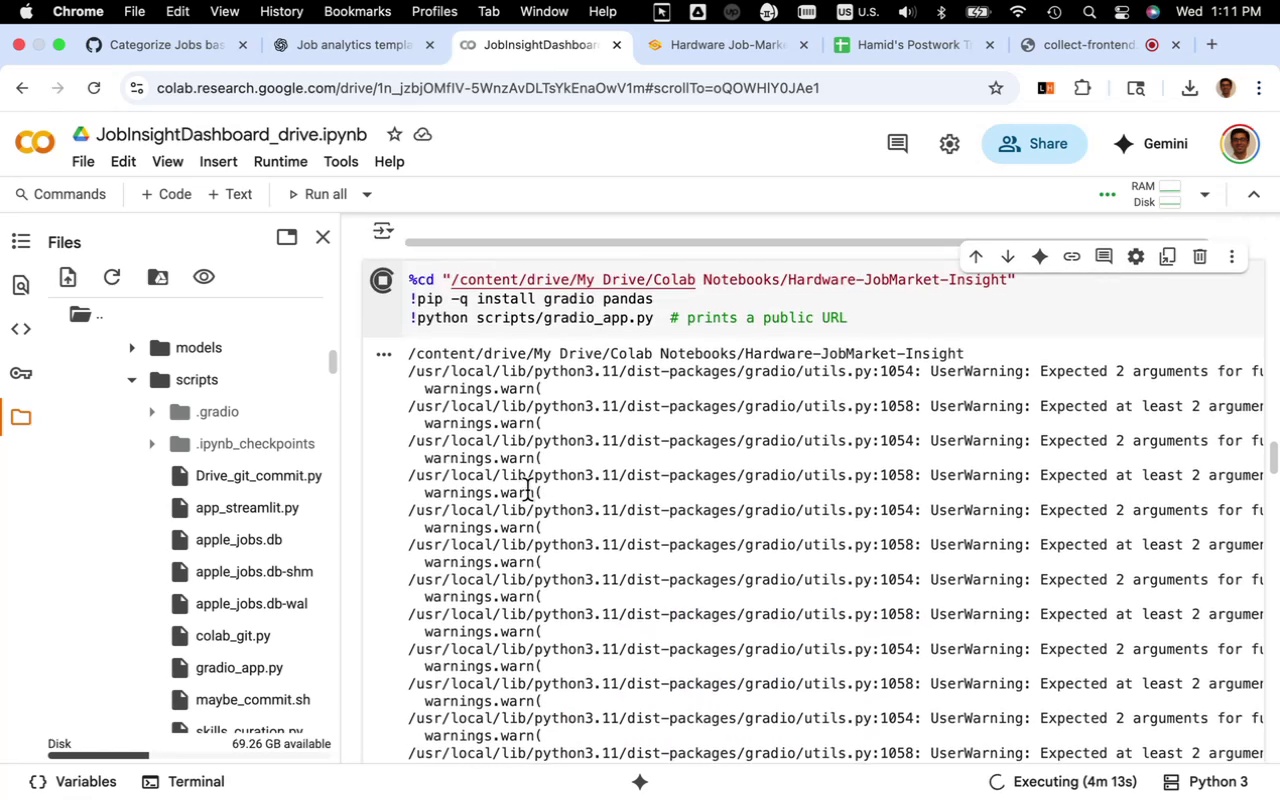 
scroll: coordinate [530, 502], scroll_direction: down, amount: 4.0
 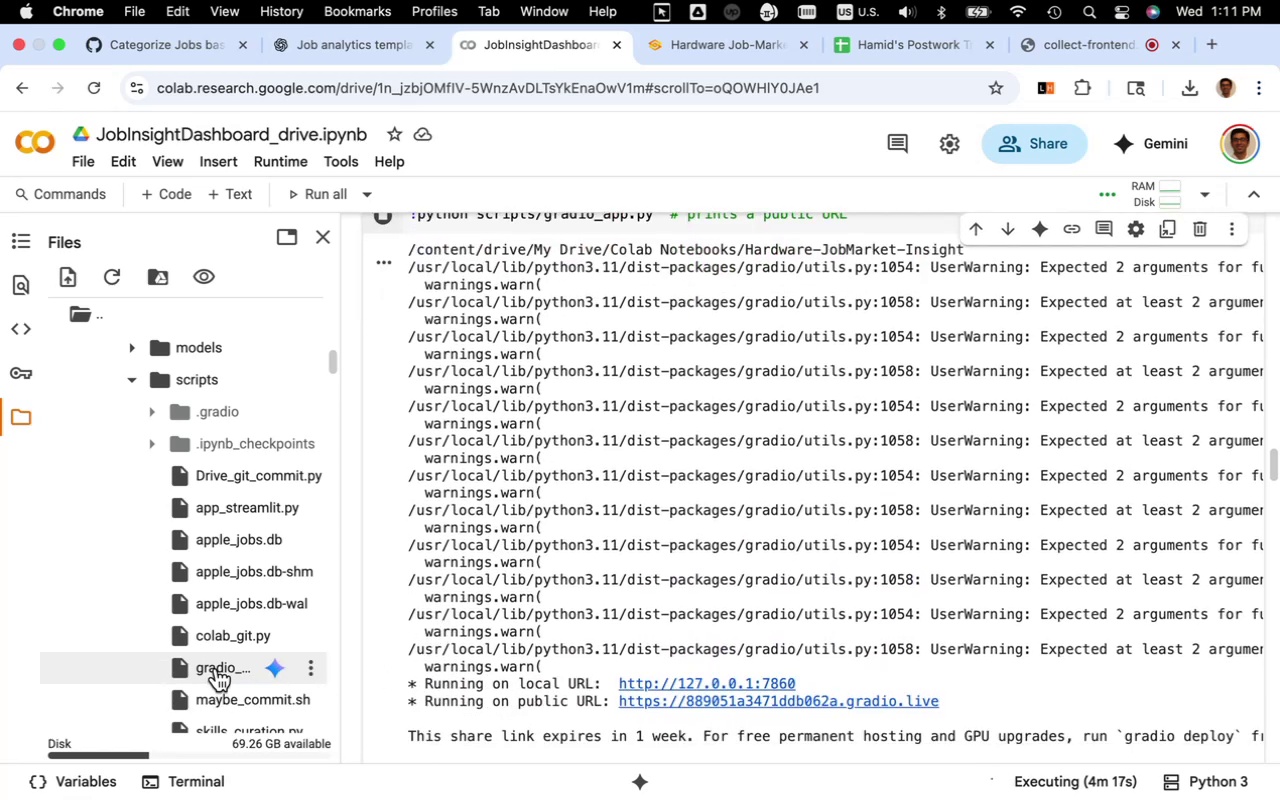 
double_click([216, 668])
 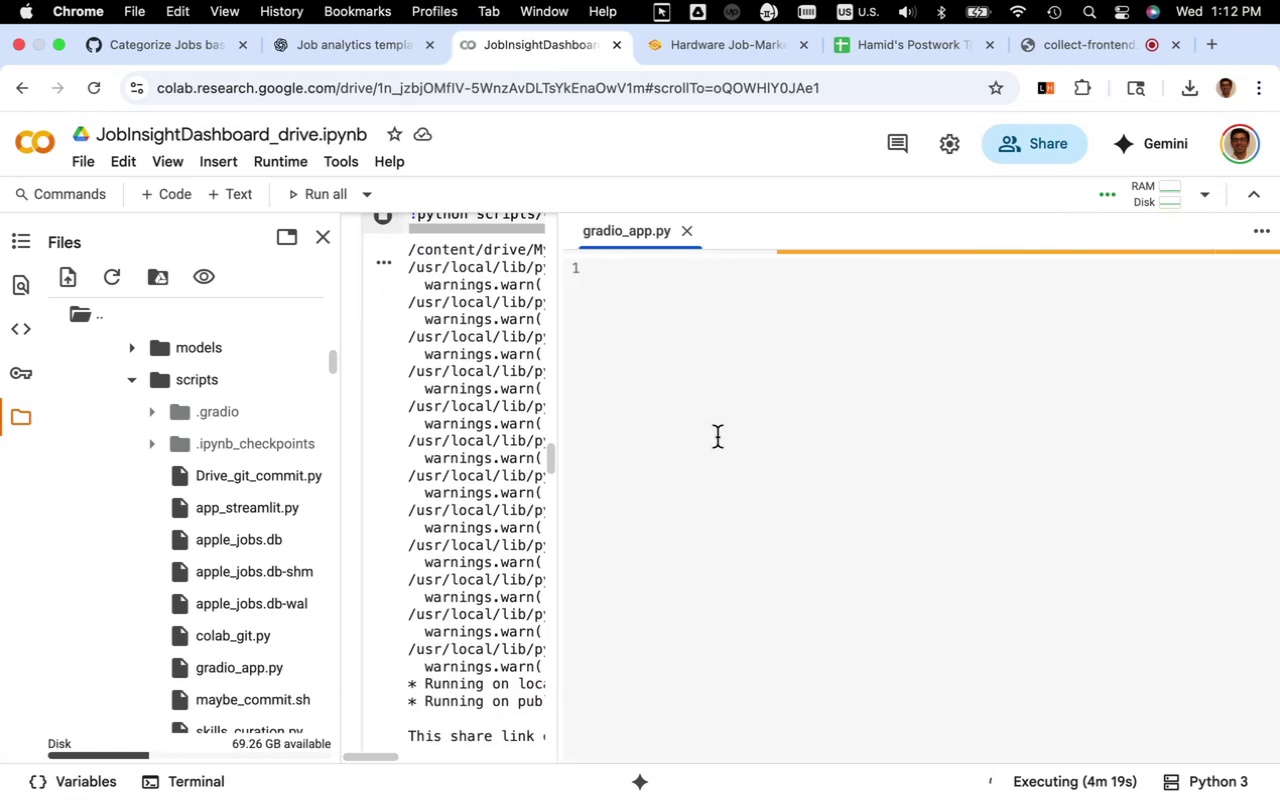 
mouse_move([727, 456])
 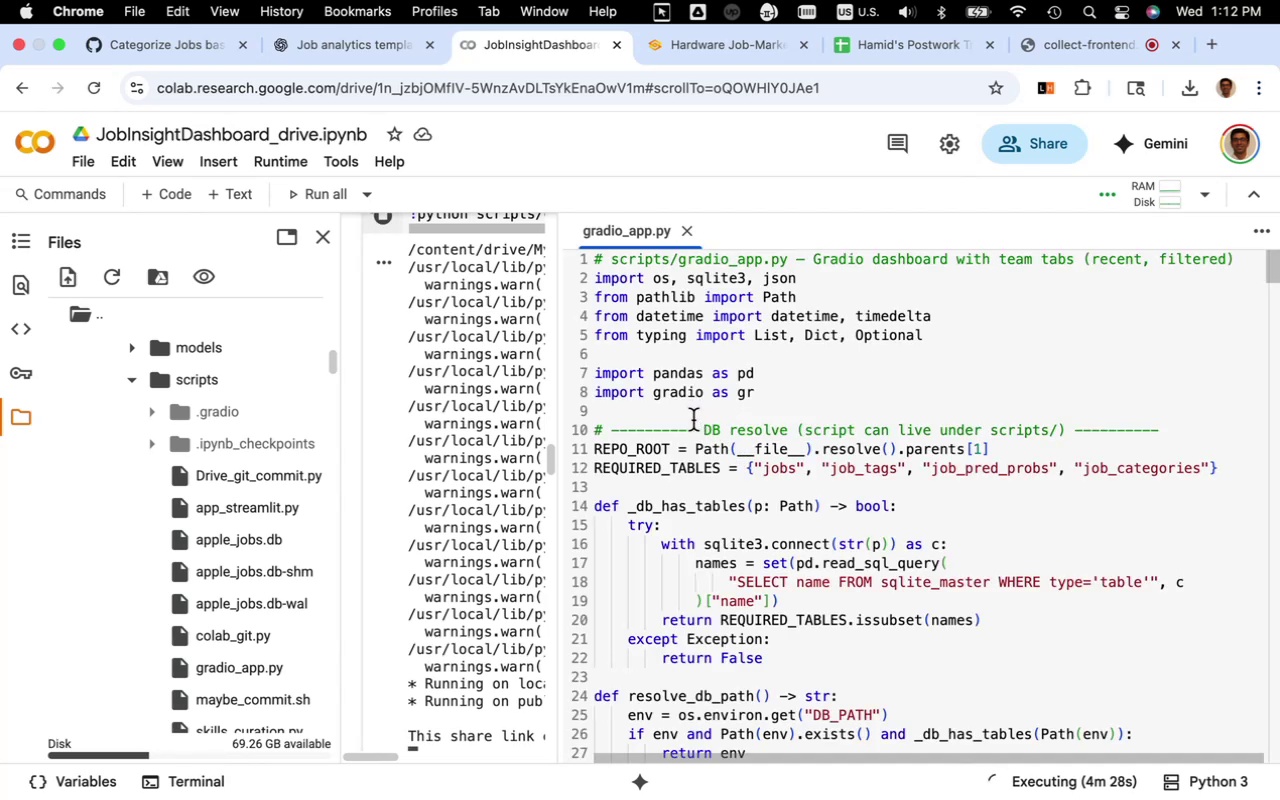 
wait(11.62)
 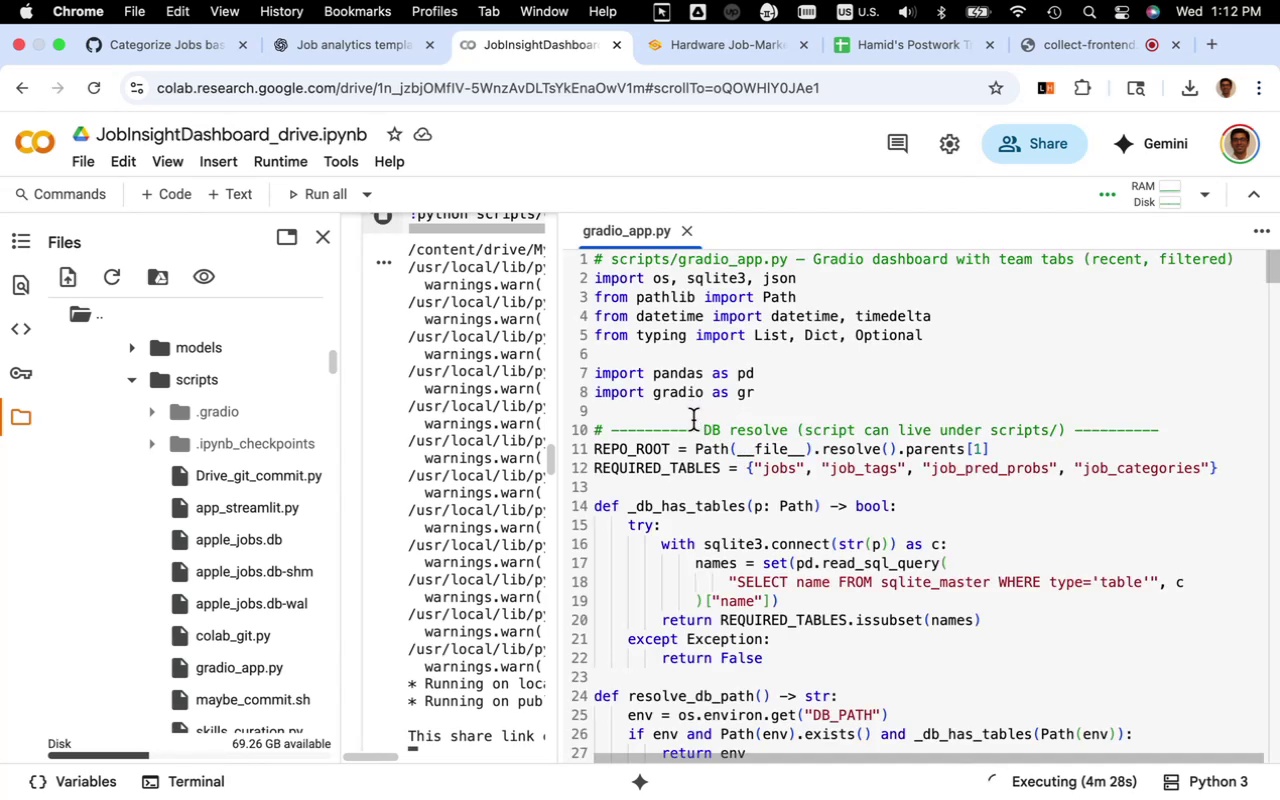 
left_click([390, 54])
 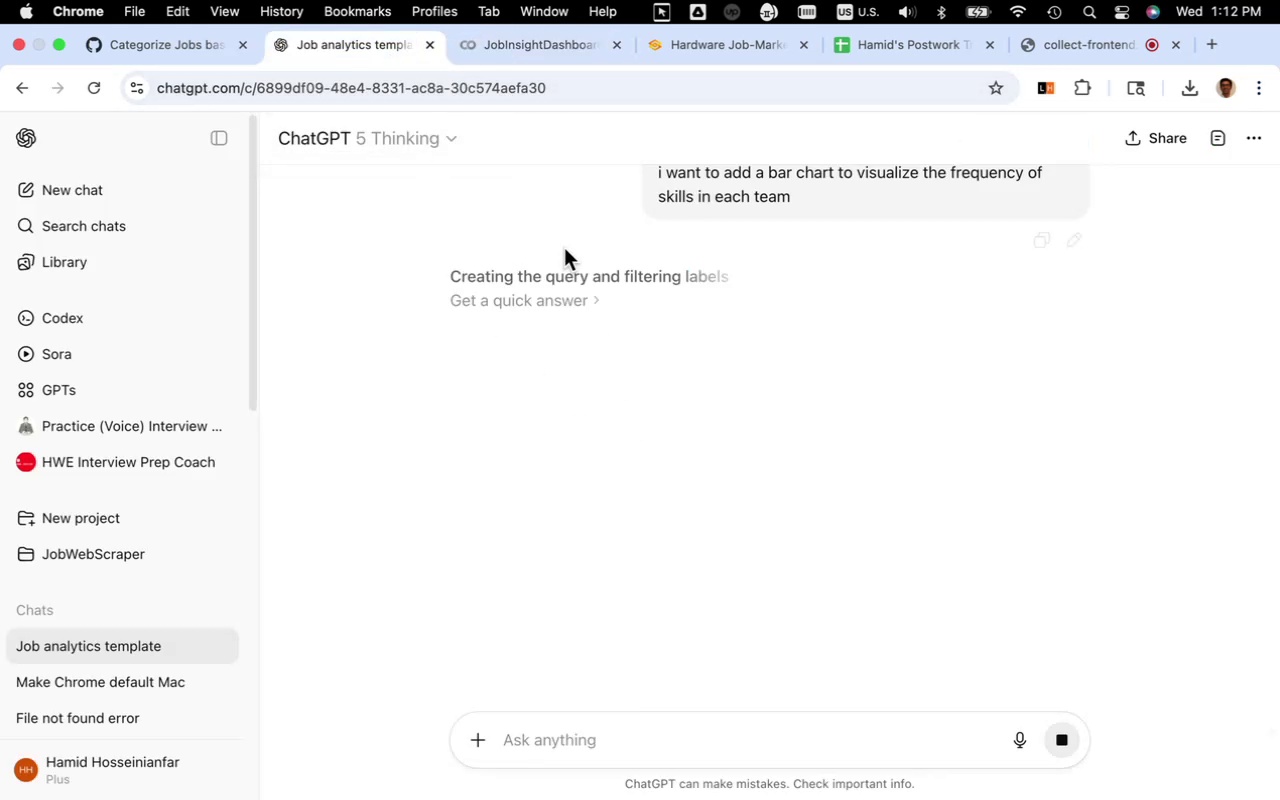 
wait(6.7)
 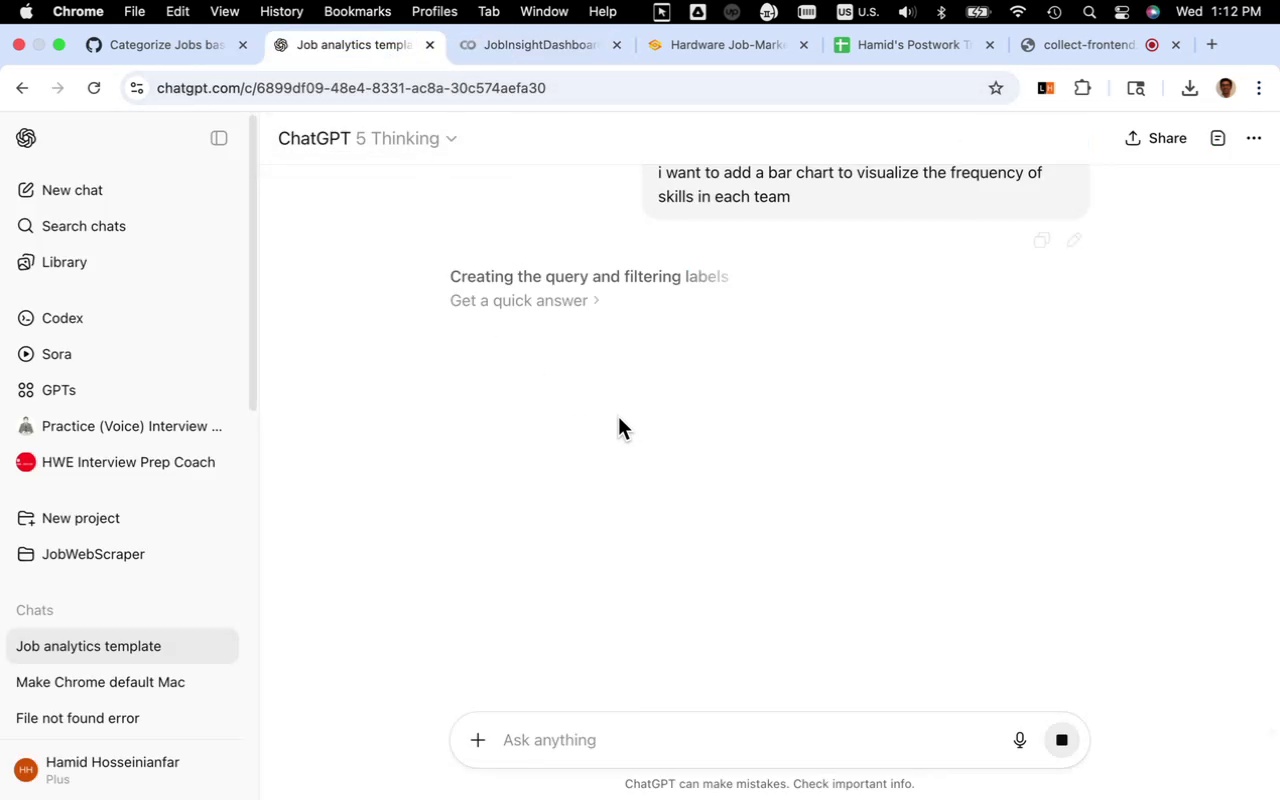 
left_click([547, 44])
 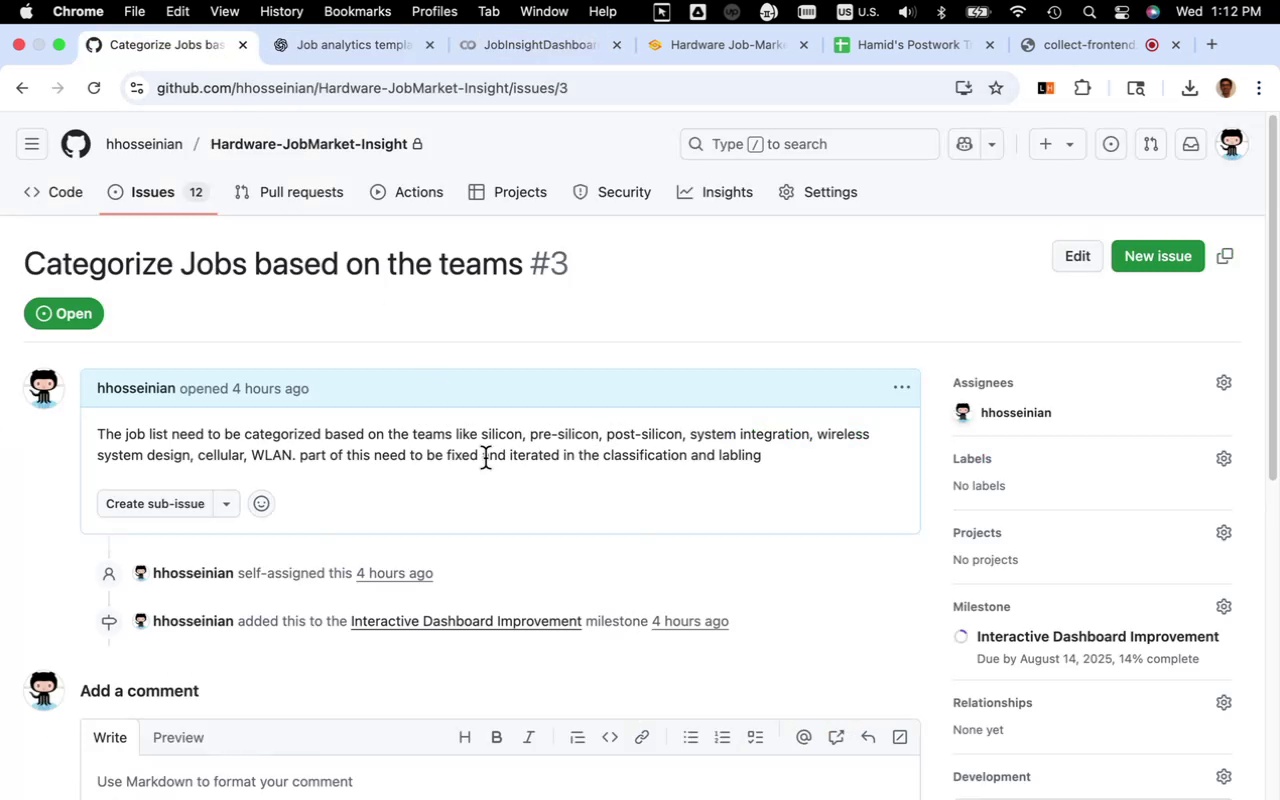 
scroll: coordinate [455, 440], scroll_direction: down, amount: 11.0
 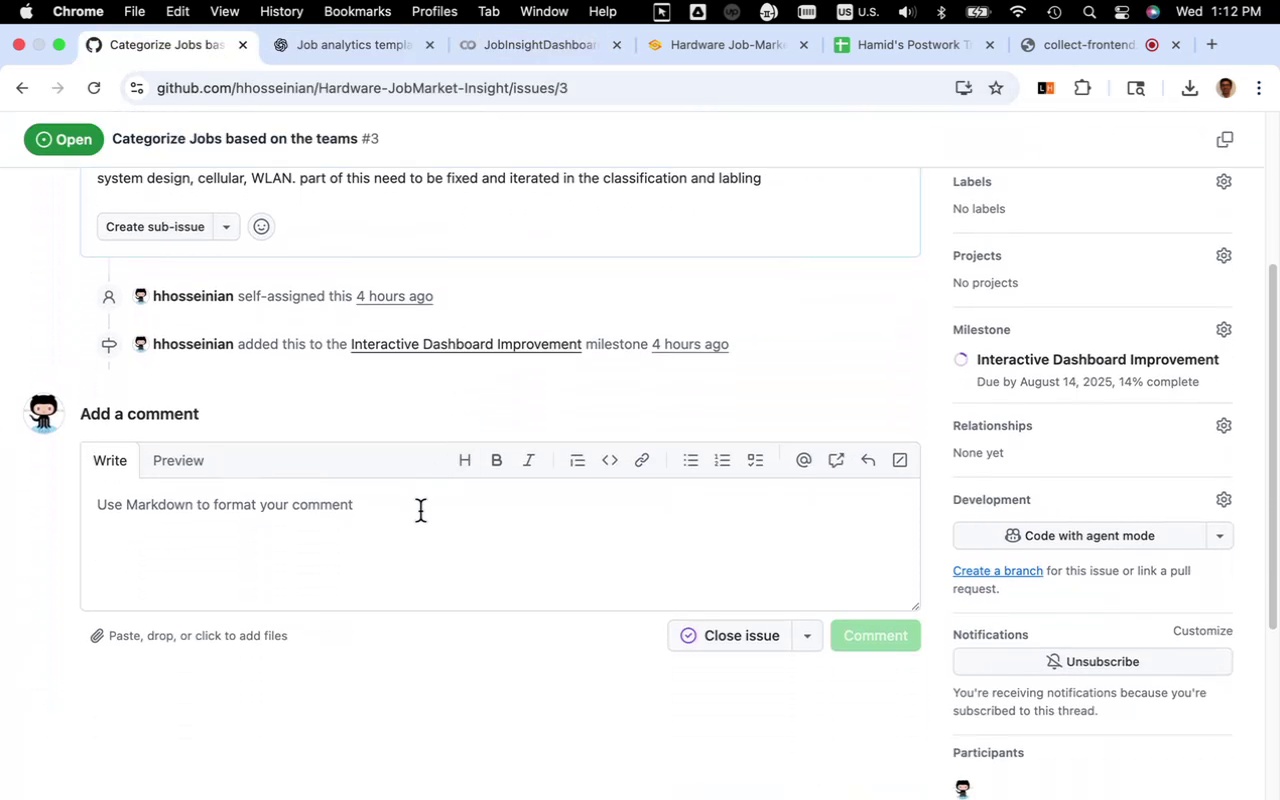 
left_click([420, 511])
 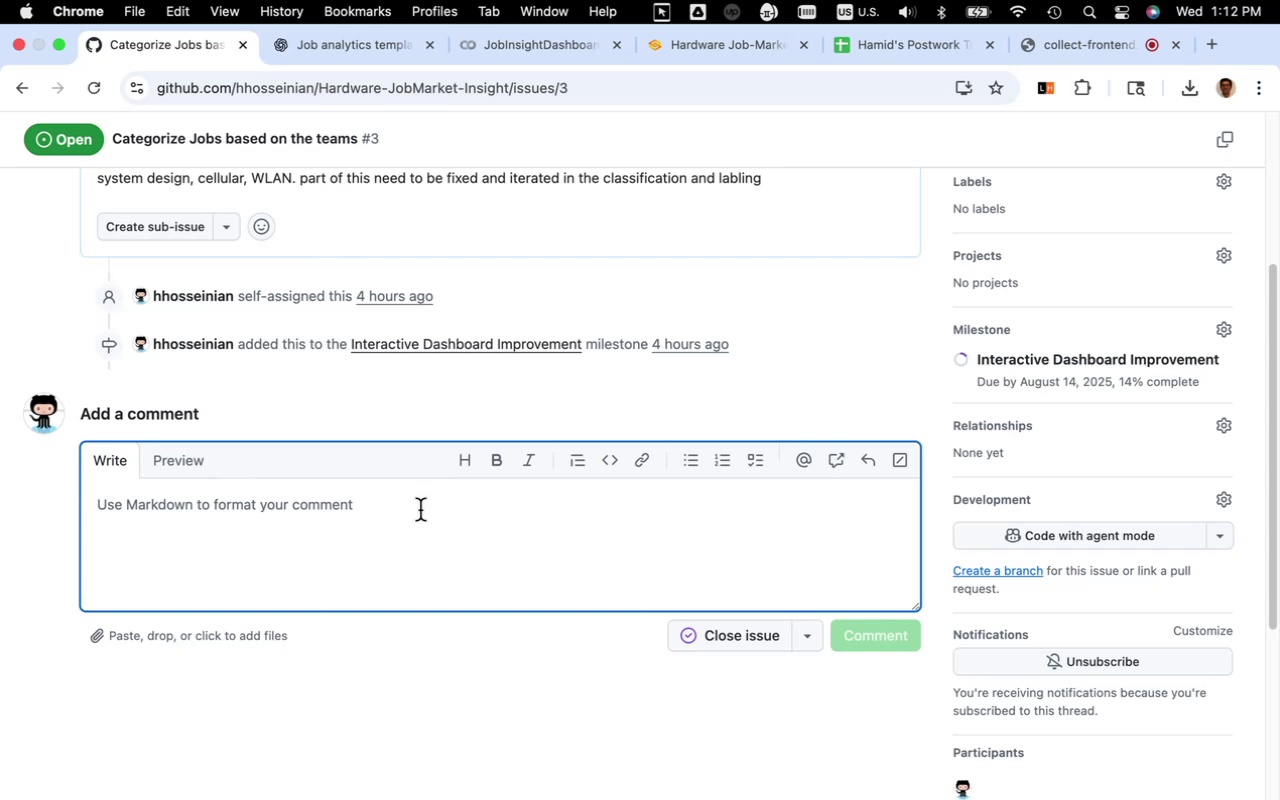 
type(The )
 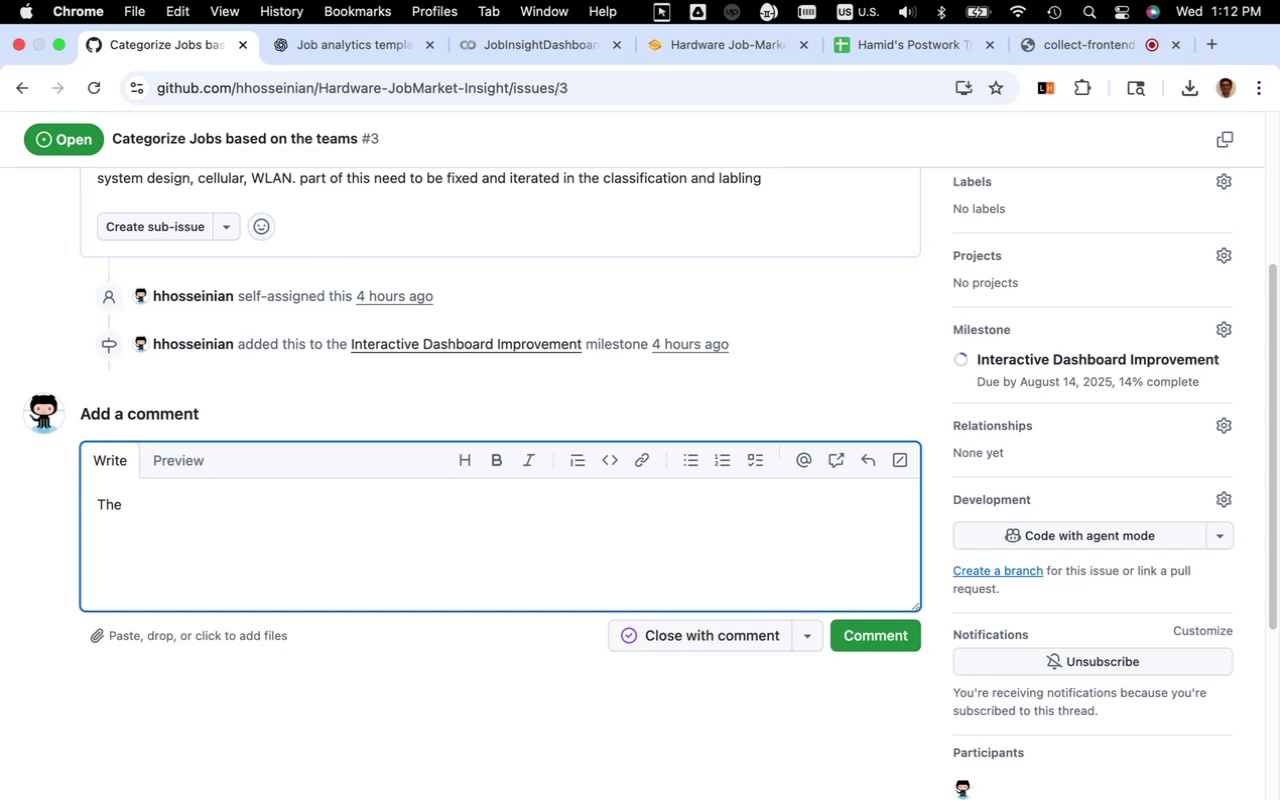 
type(list based on the teams)
 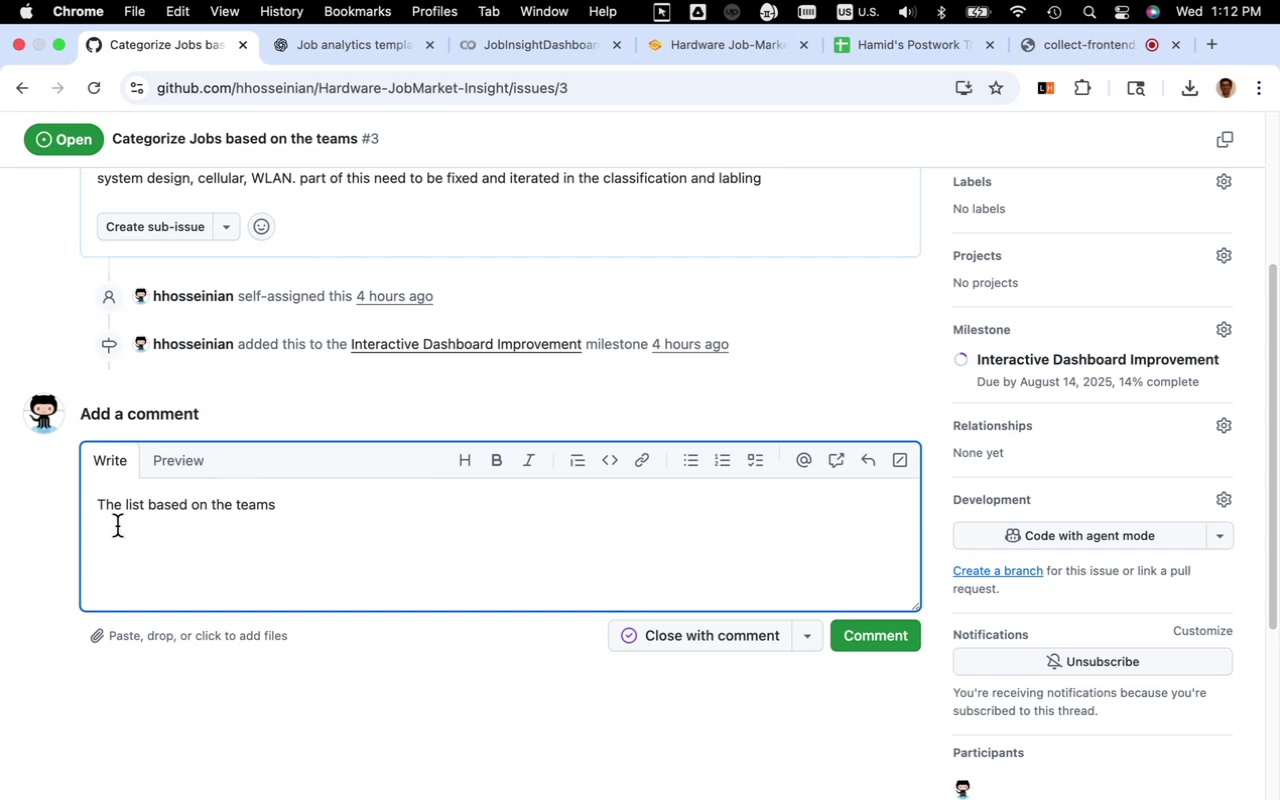 
left_click([125, 509])
 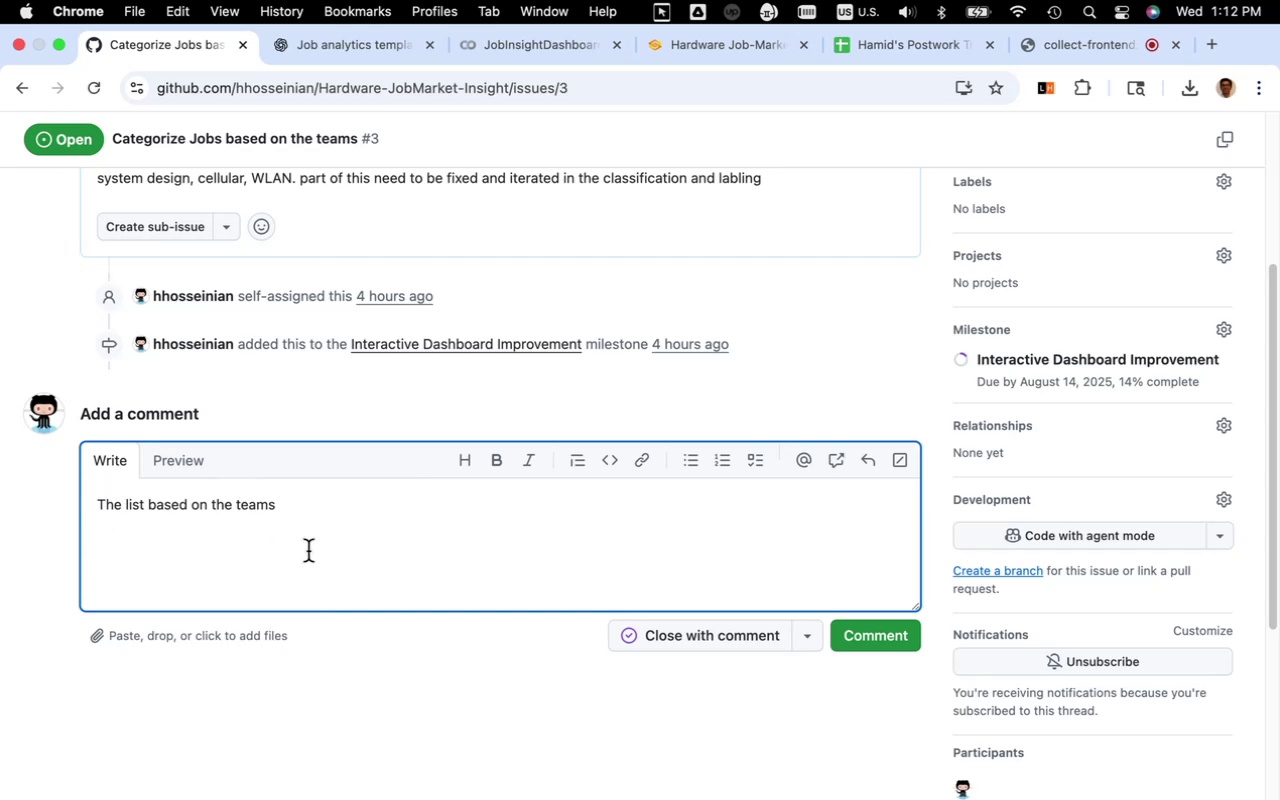 
type(categorized )
 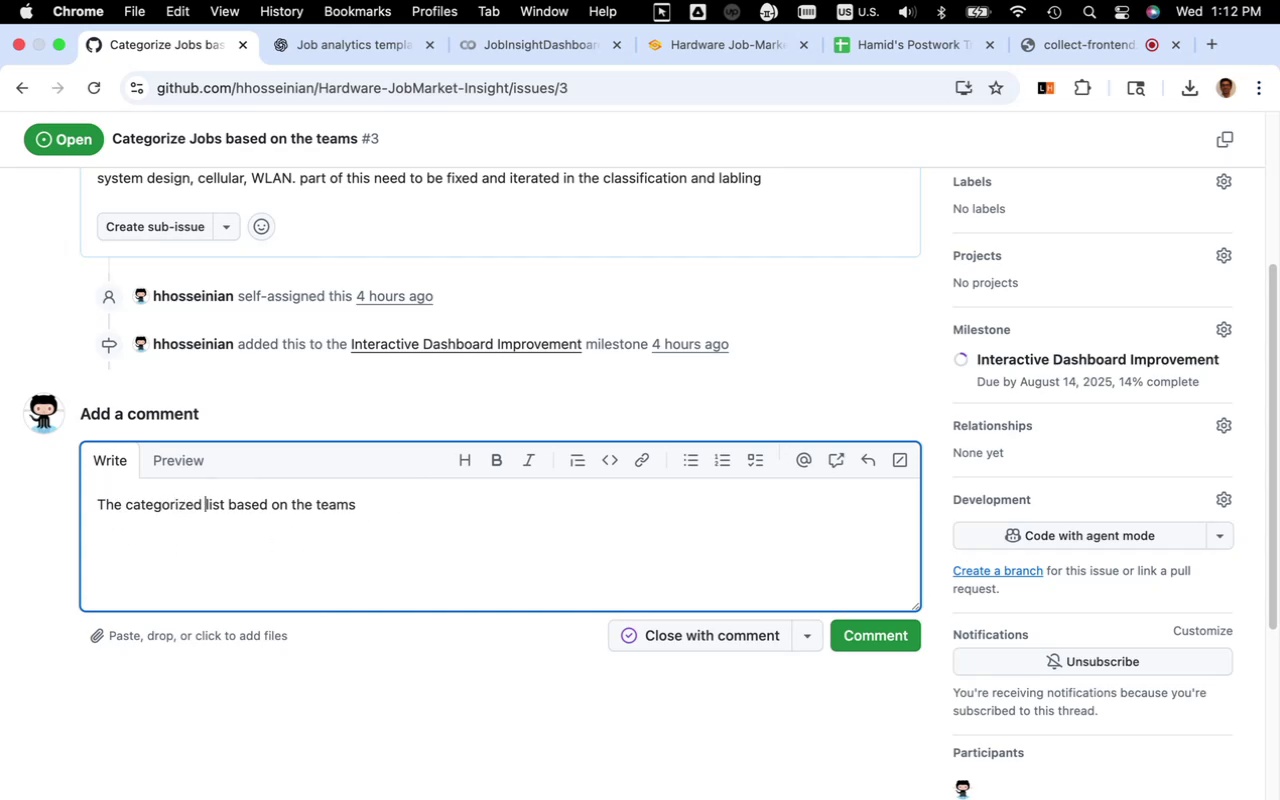 
key(ArrowRight)
 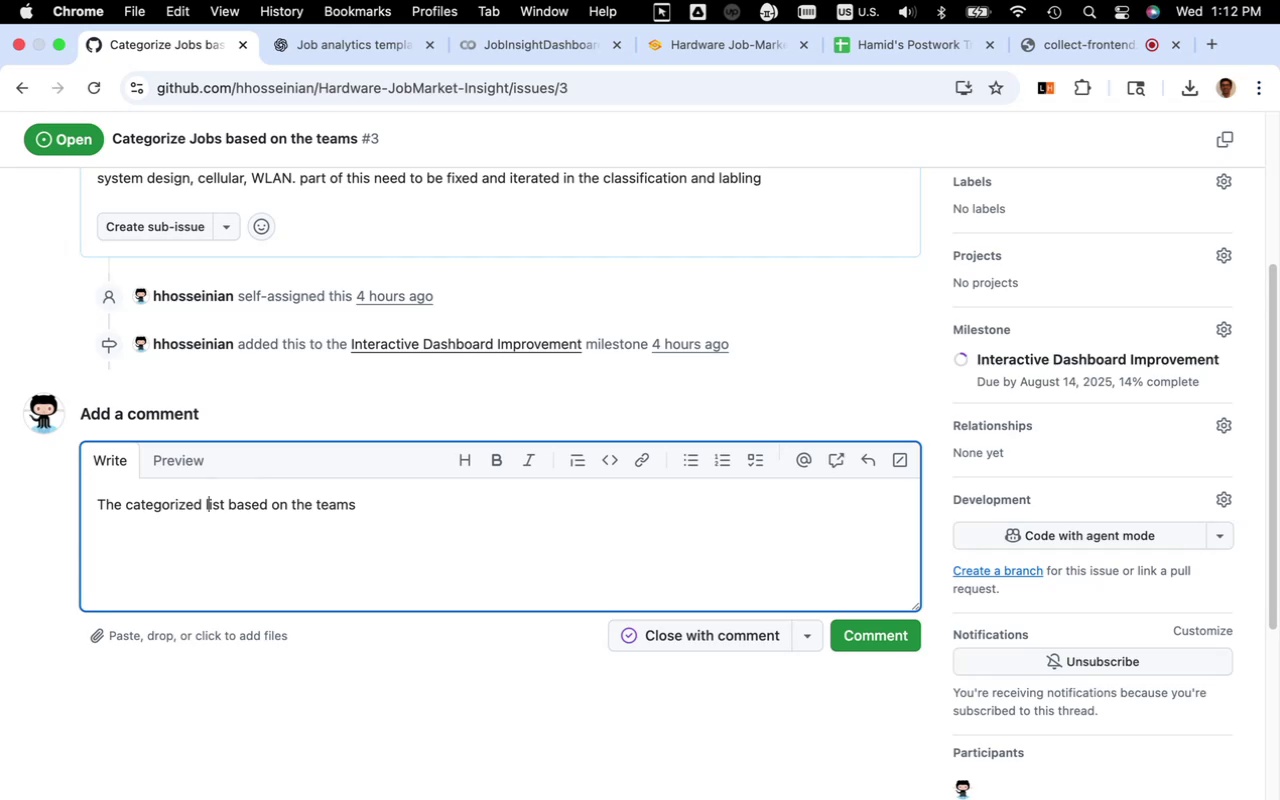 
key(ArrowRight)
 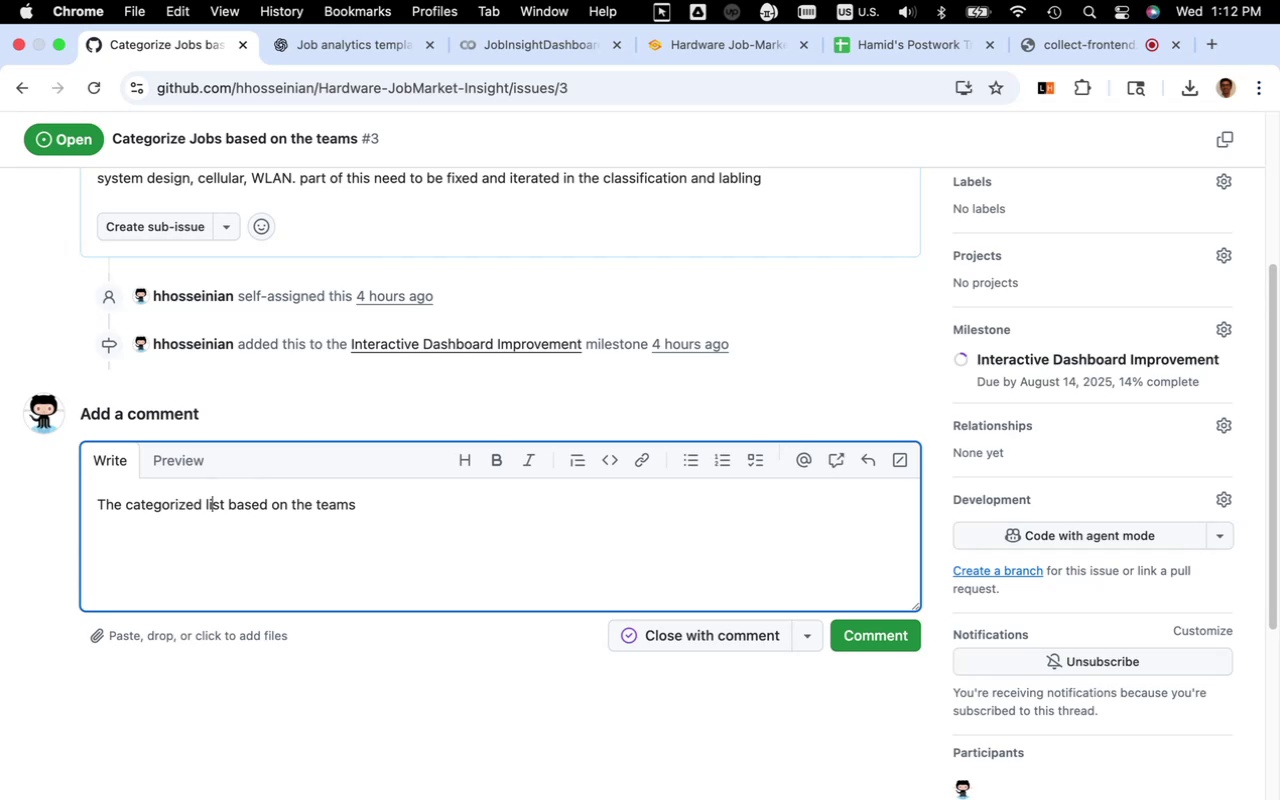 
key(ArrowRight)
 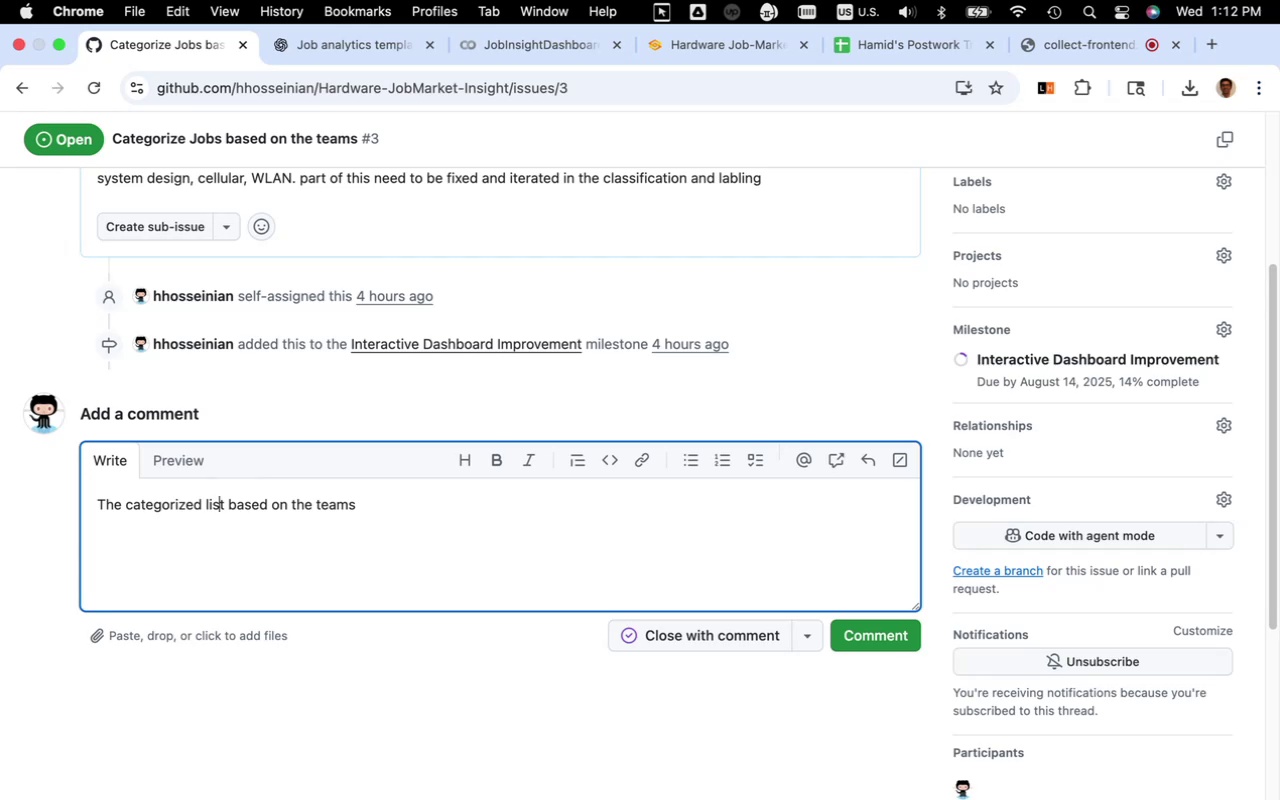 
key(ArrowRight)
 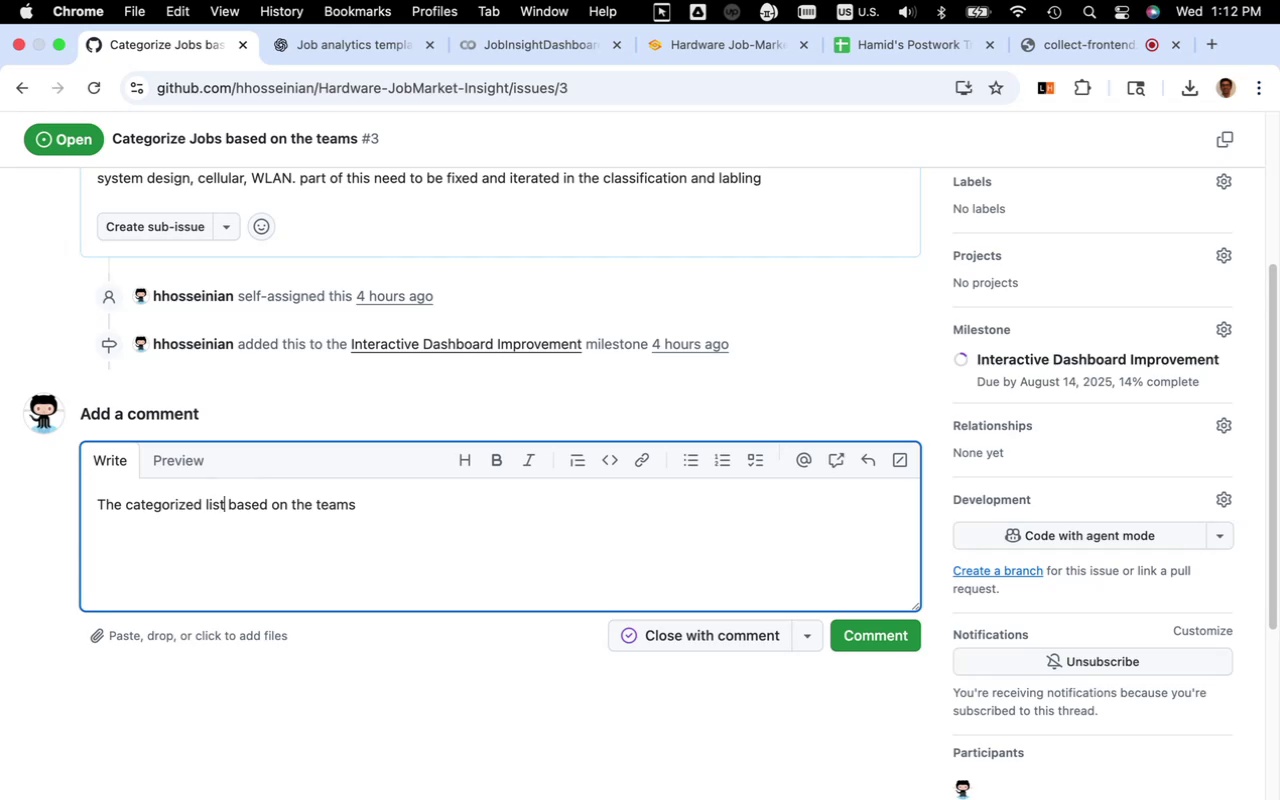 
key(ArrowRight)
 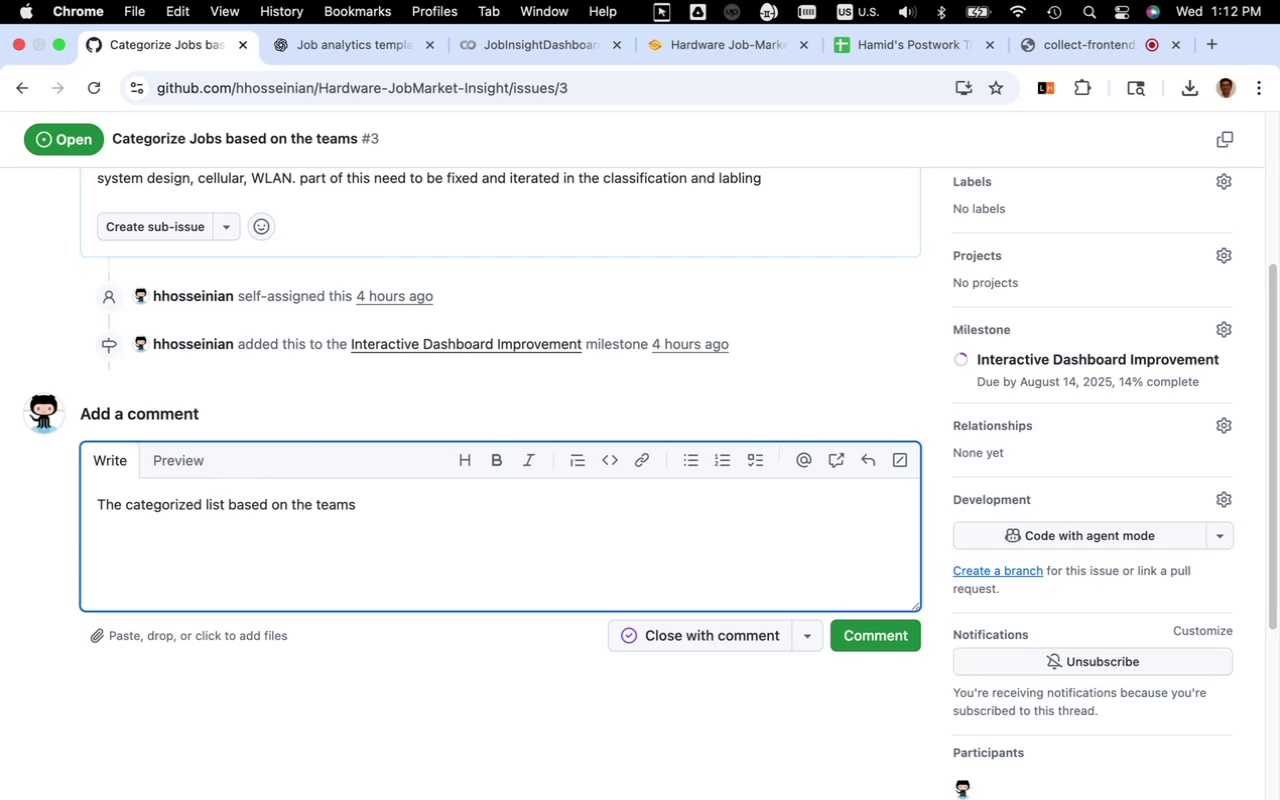 
key(ArrowLeft)
 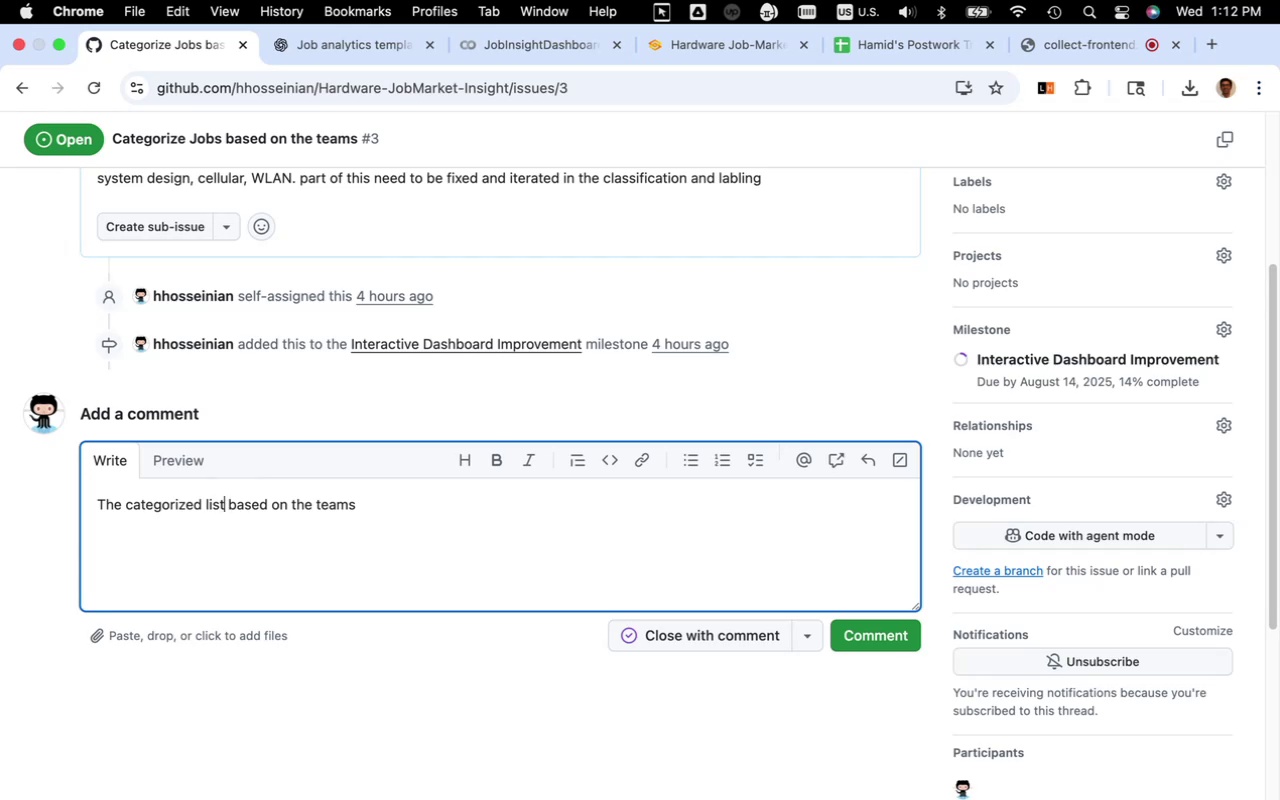 
key(S)
 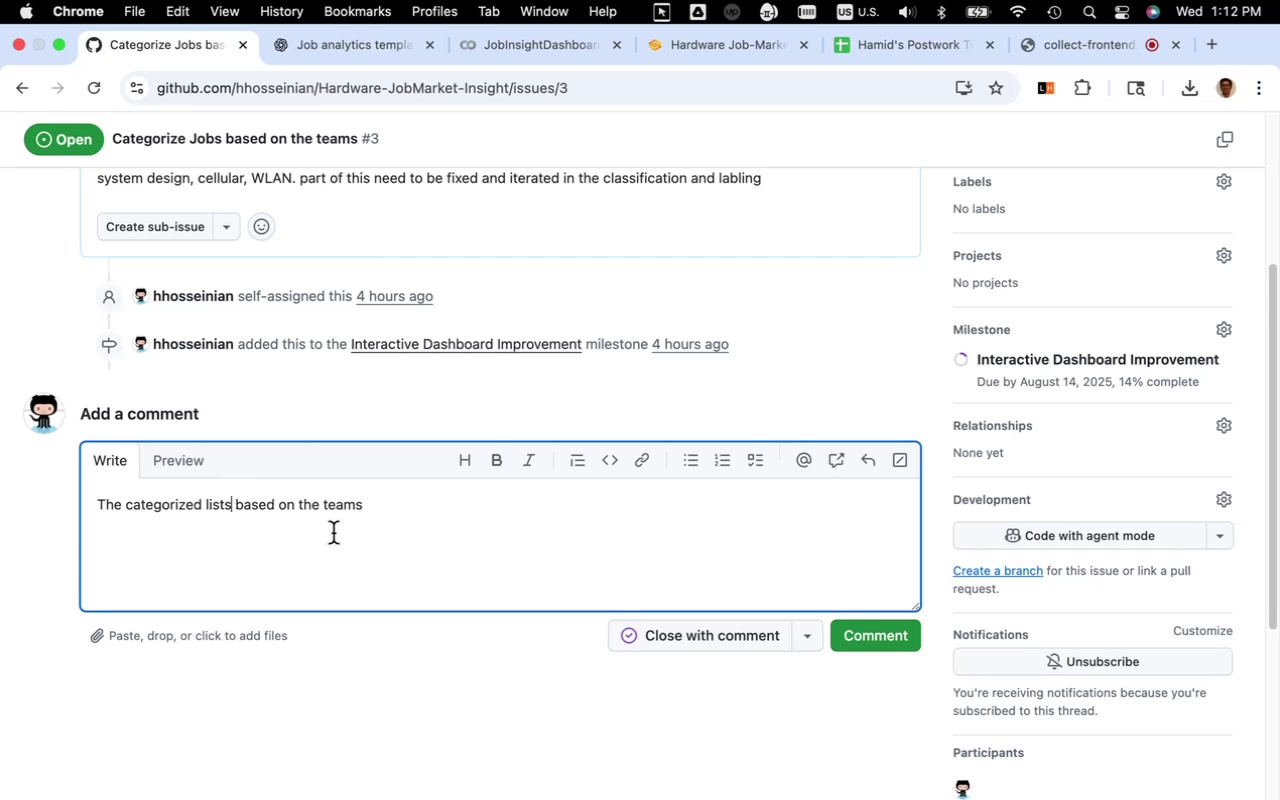 
left_click([390, 505])
 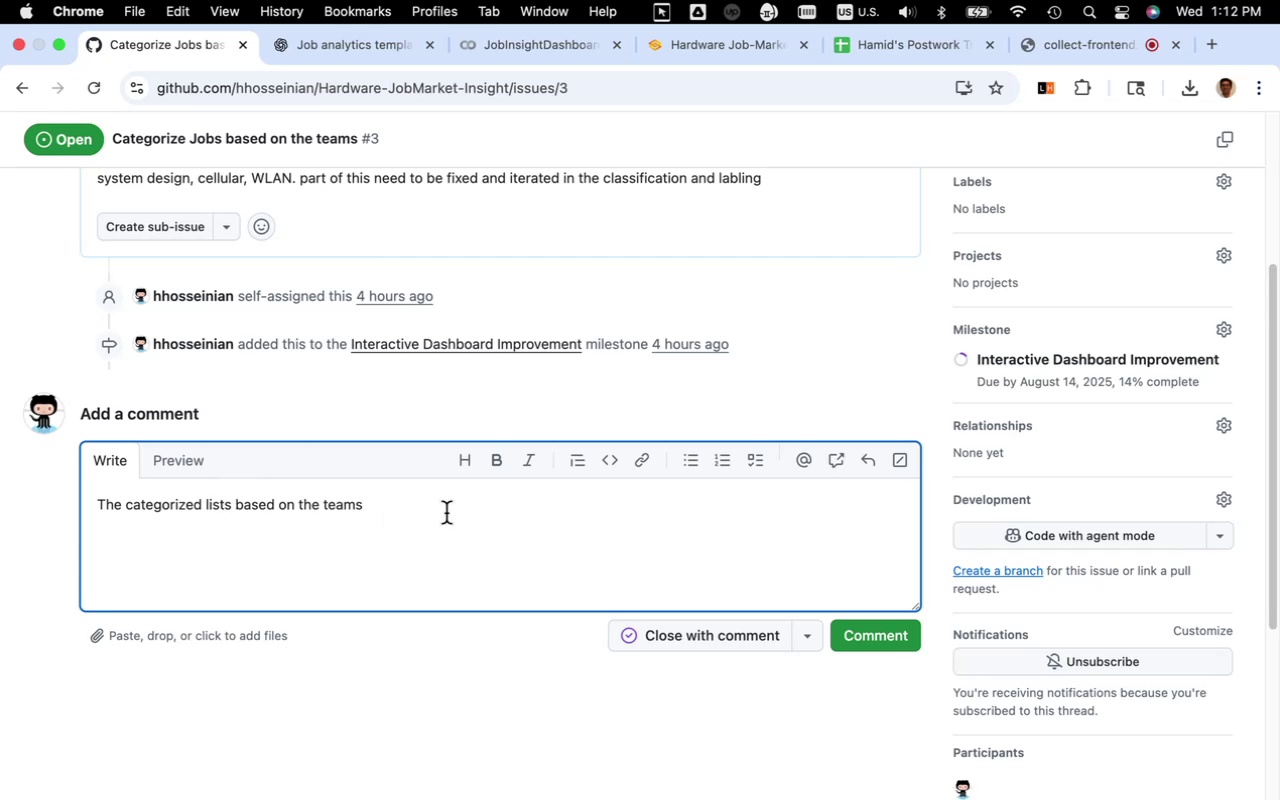 
type( now appear in the bottom of the page.)
 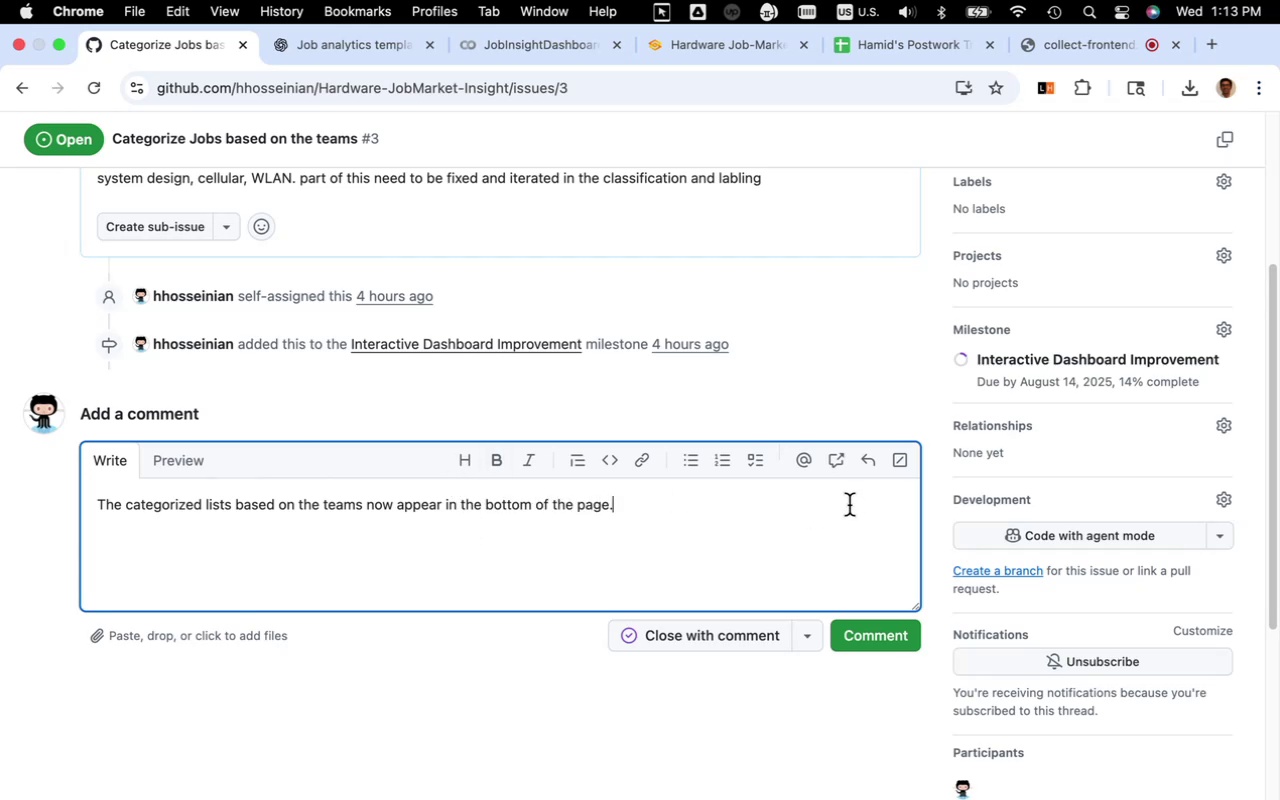 
wait(5.43)
 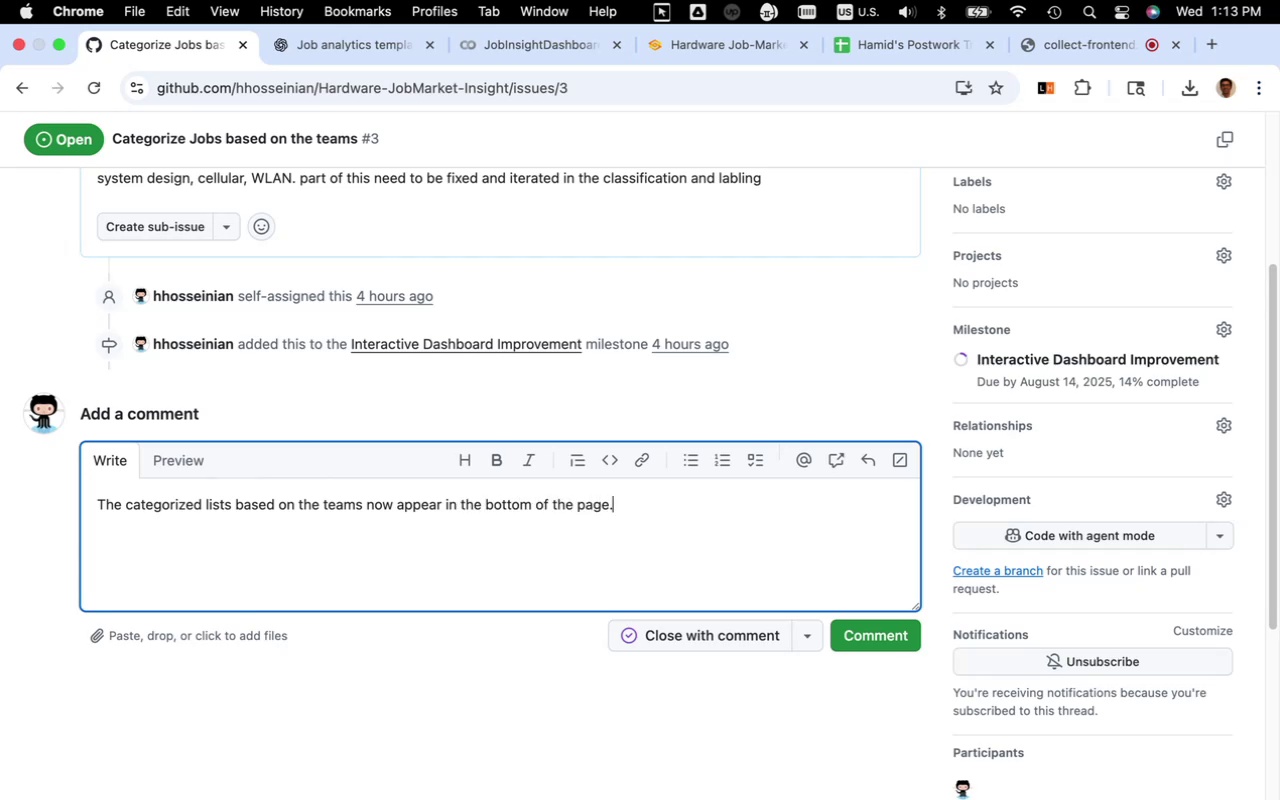 
left_click([880, 639])
 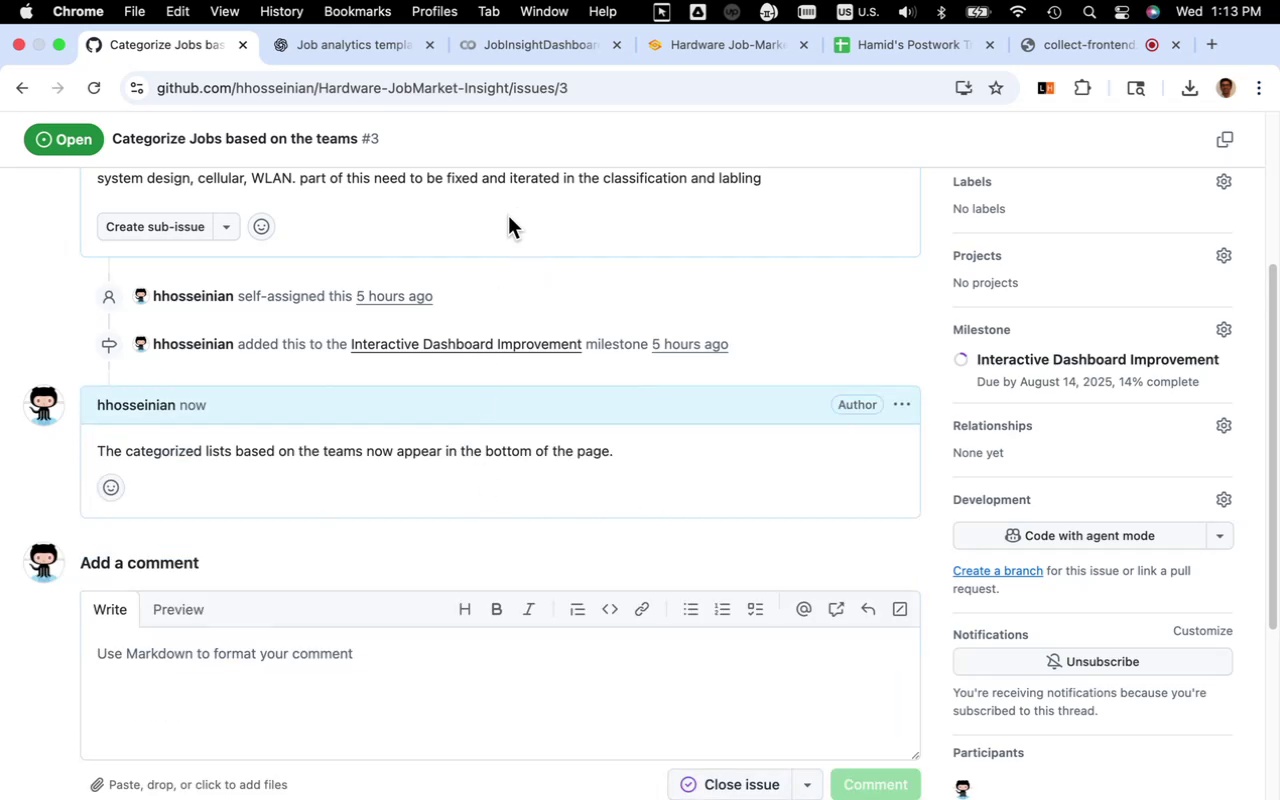 
wait(7.11)
 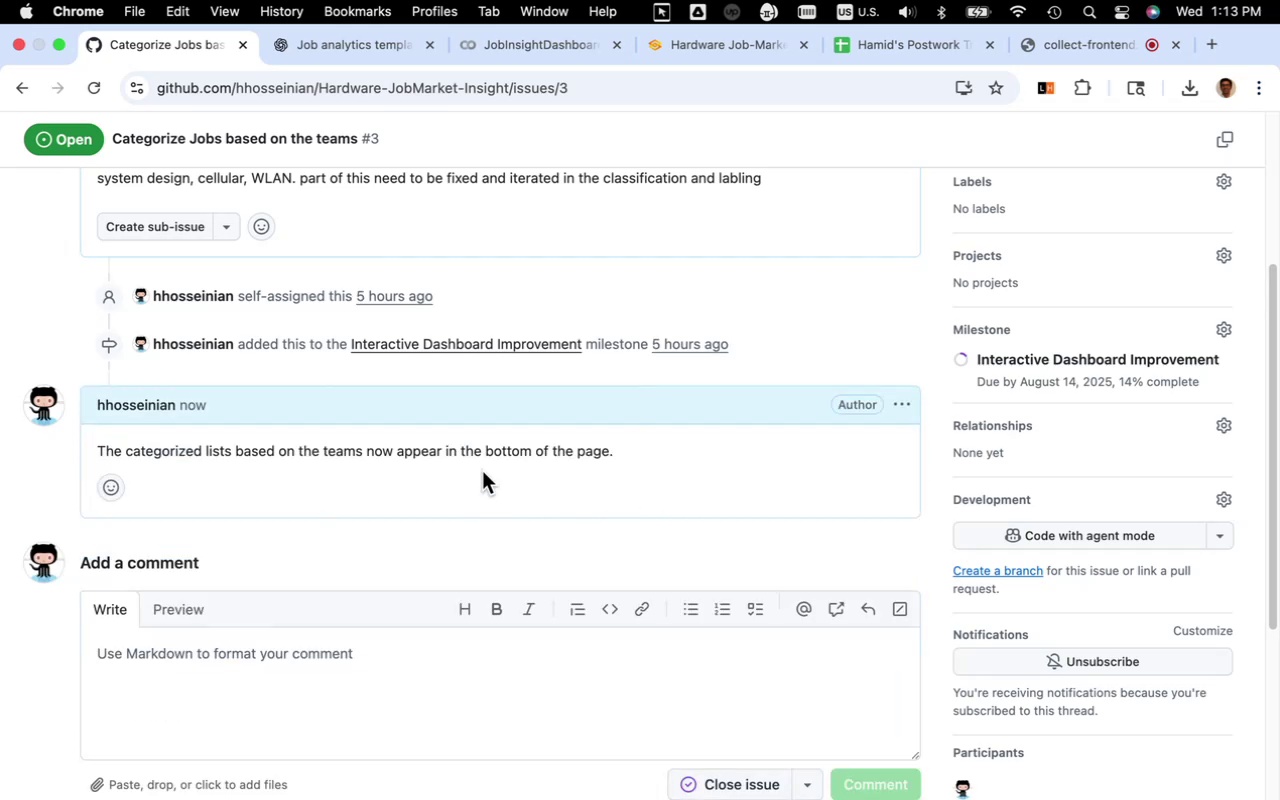 
left_click([554, 51])
 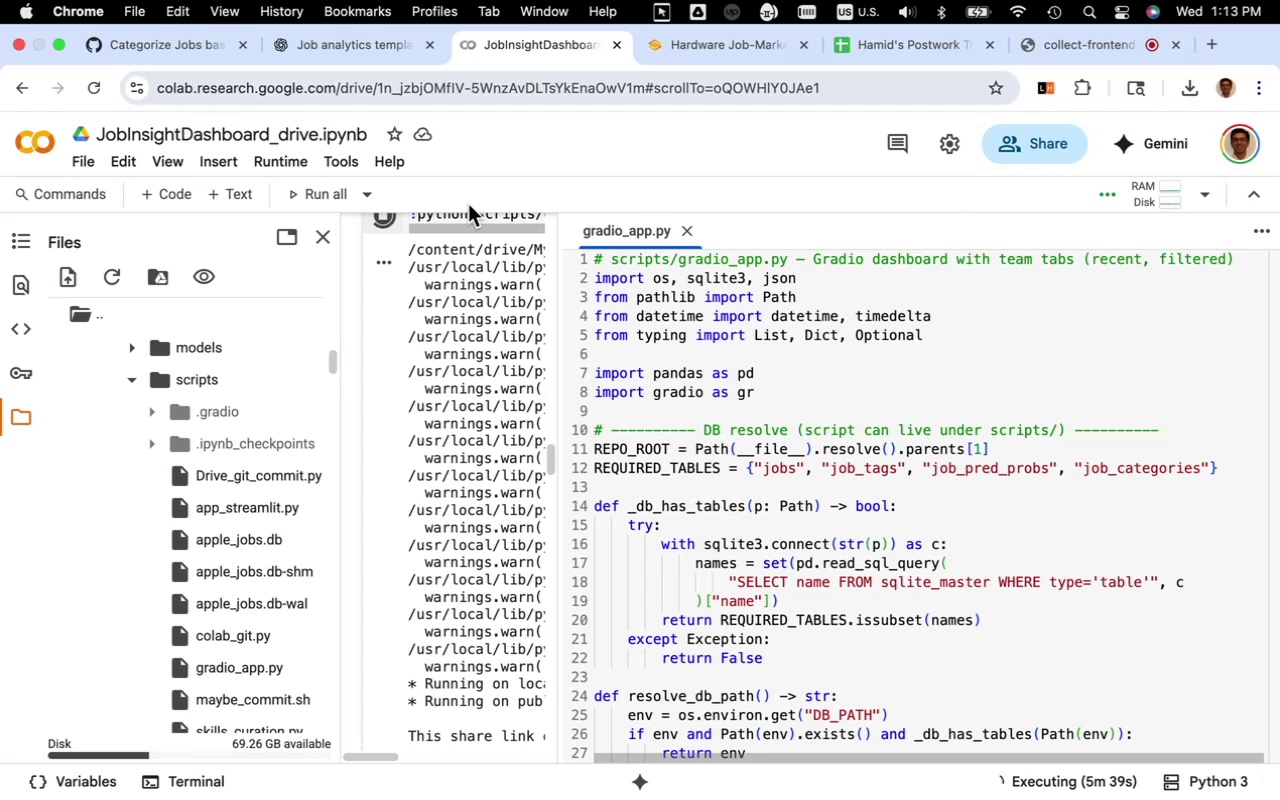 
scroll: coordinate [393, 333], scroll_direction: up, amount: 2.0
 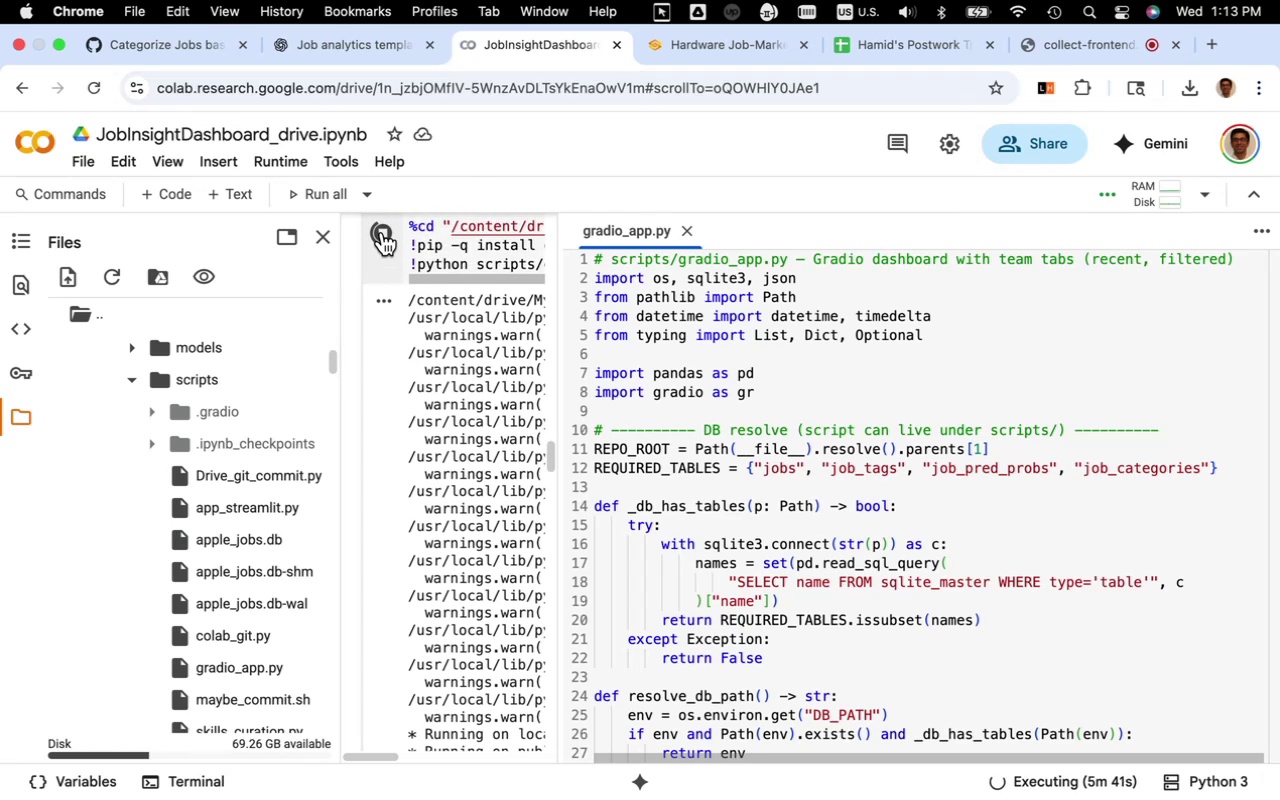 
left_click([382, 231])
 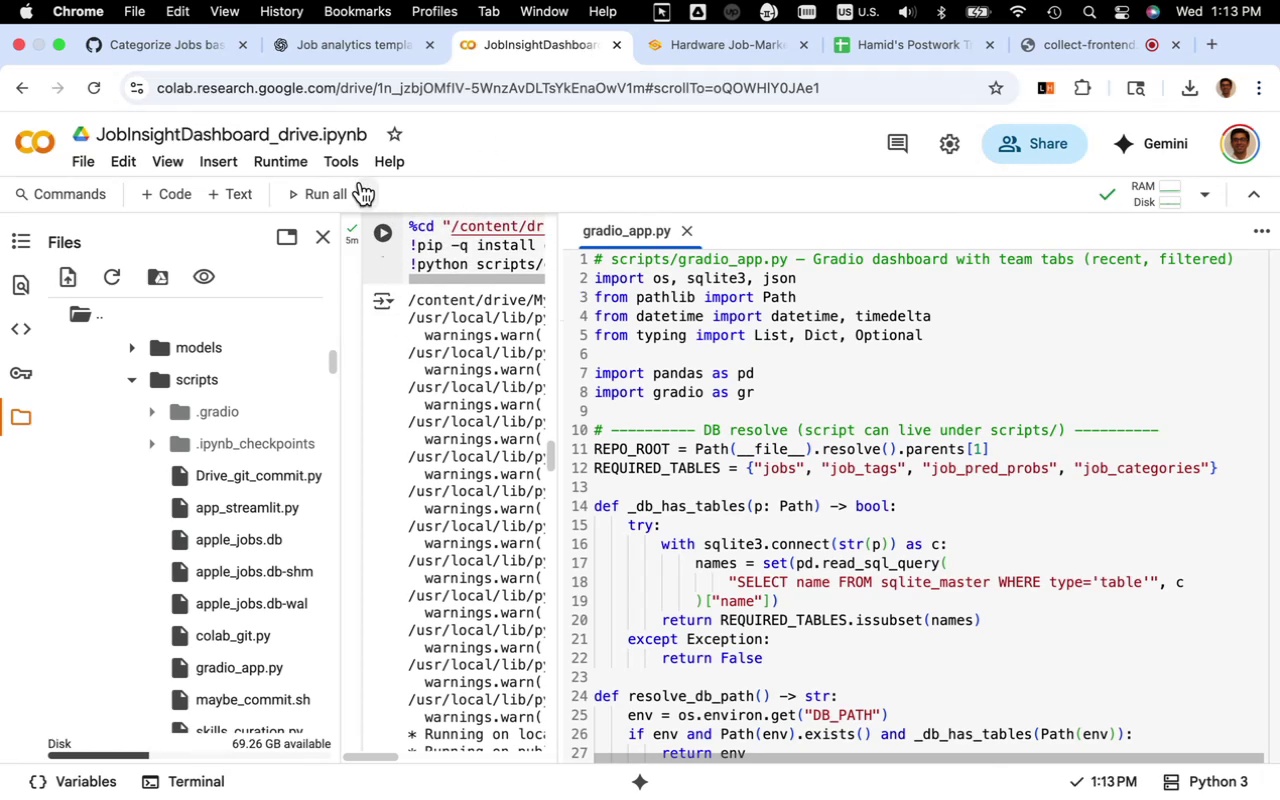 
wait(5.08)
 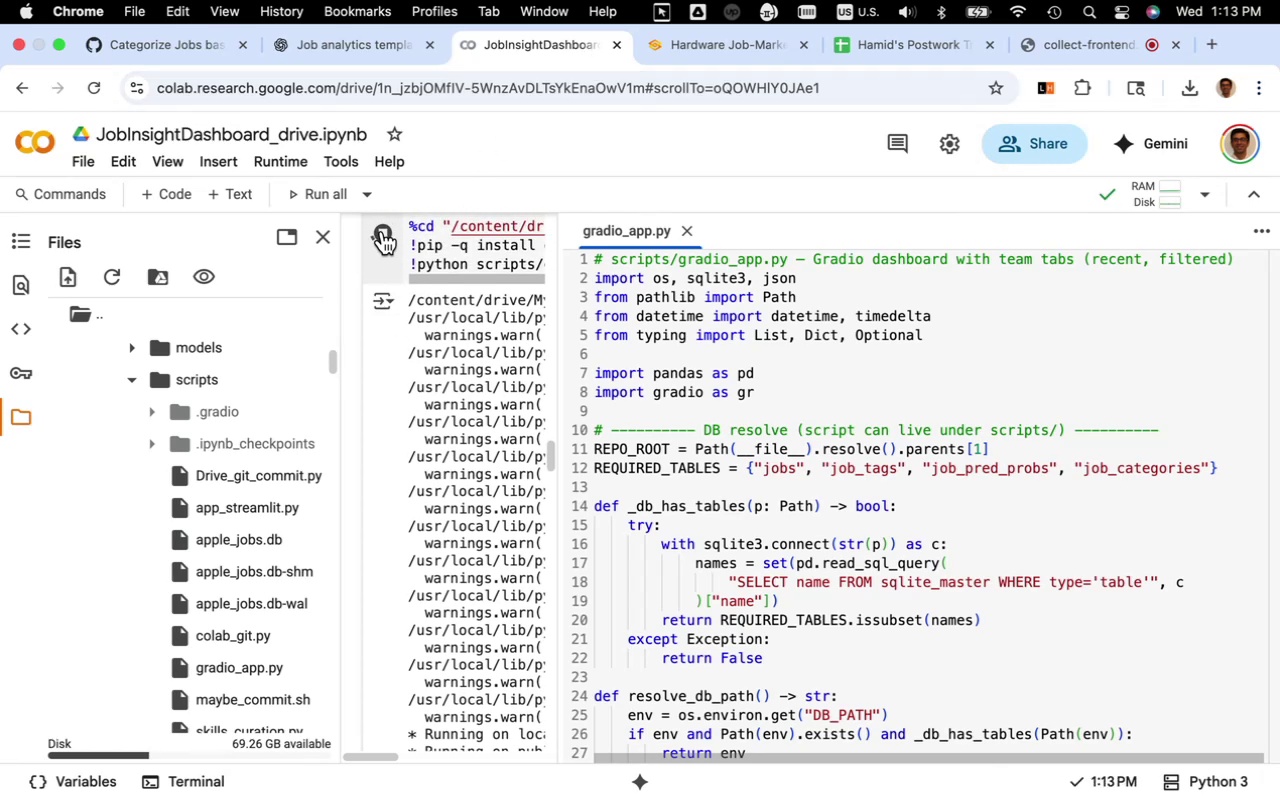 
left_click([381, 50])
 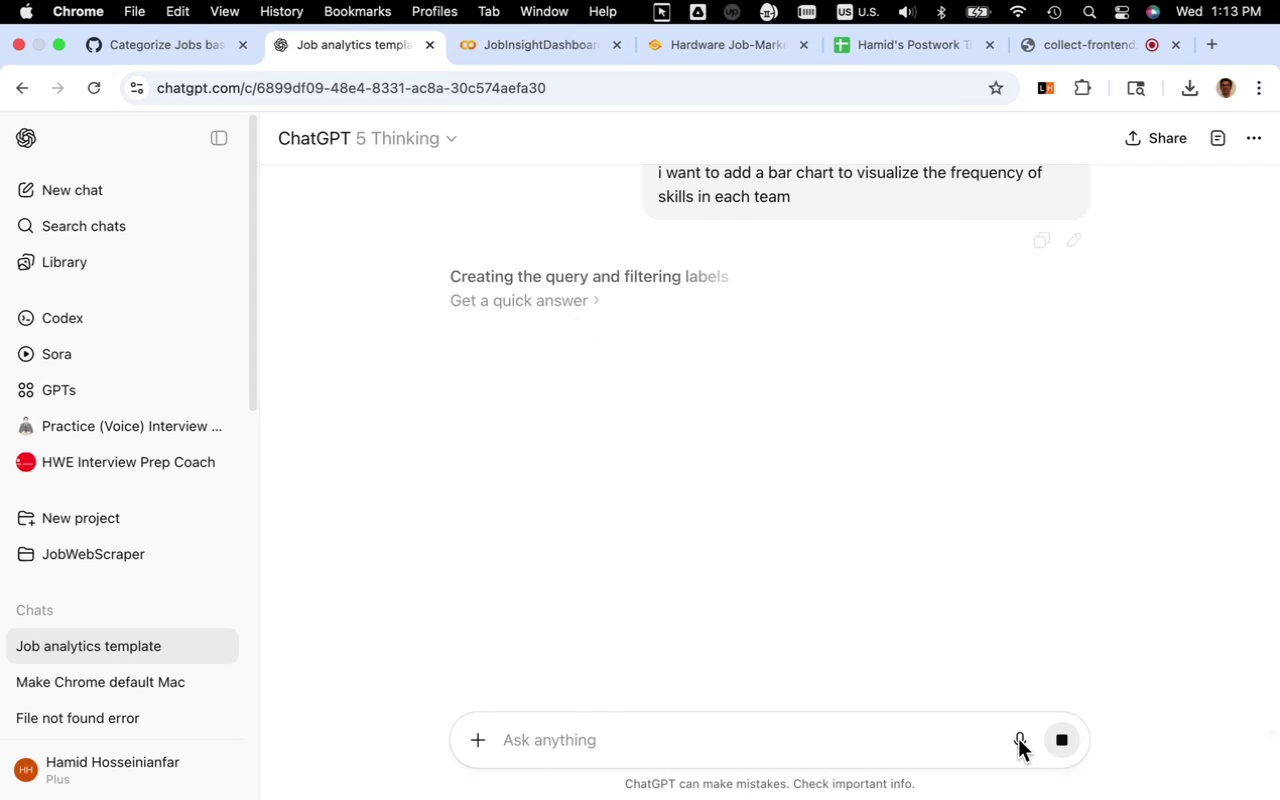 
wait(5.29)
 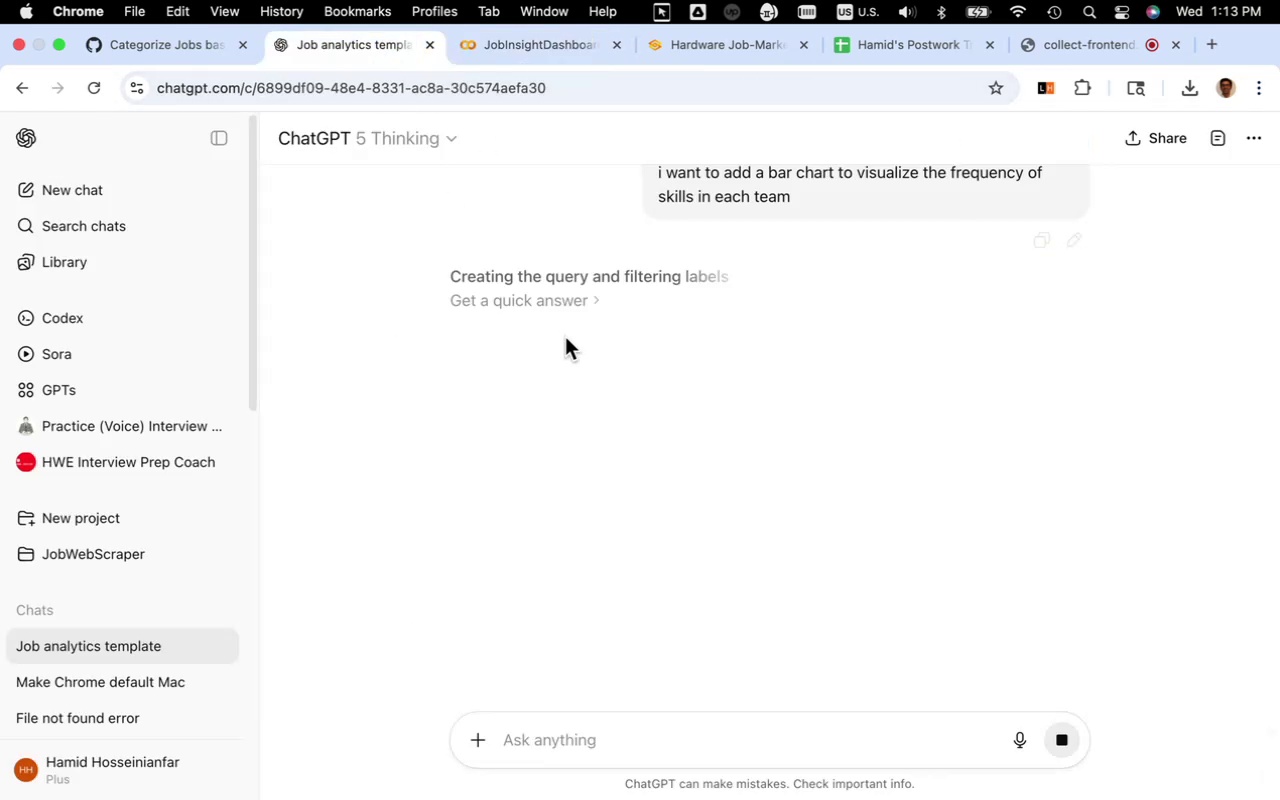 
left_click([1060, 742])
 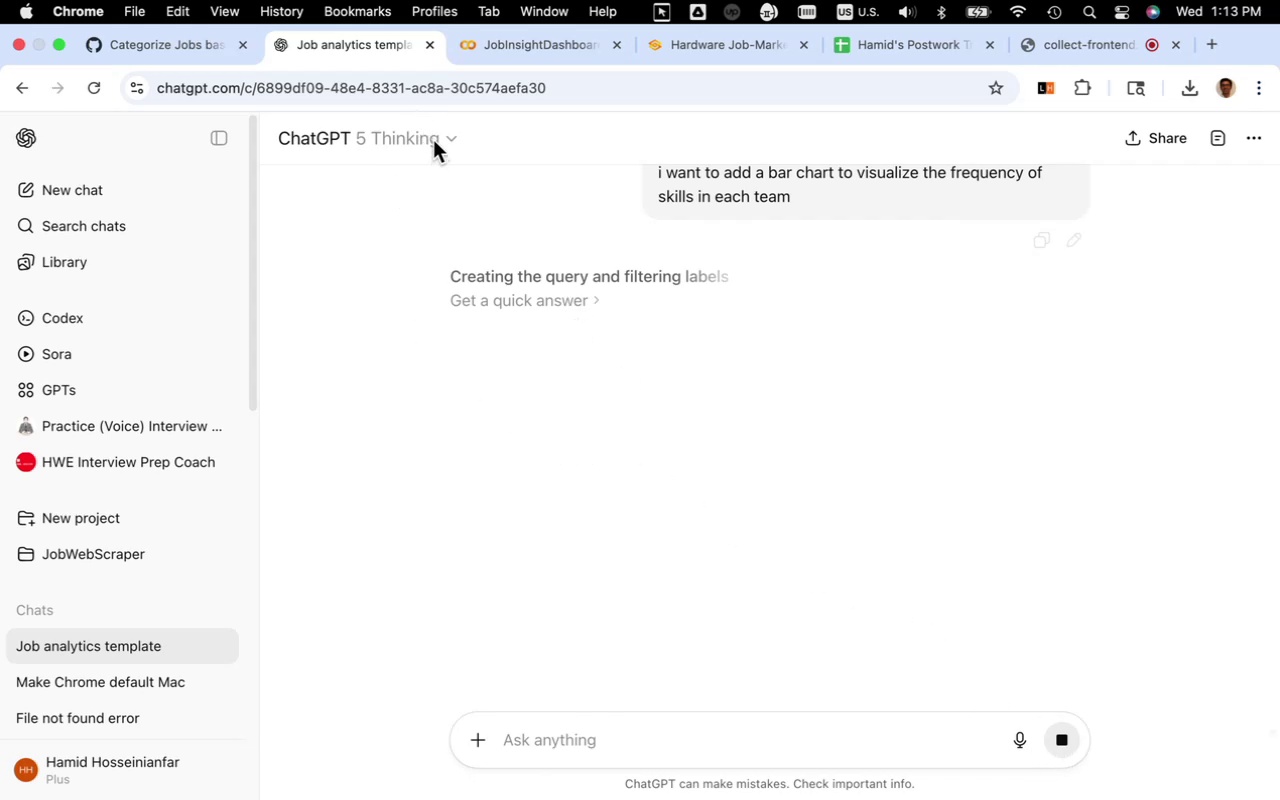 
wait(11.81)
 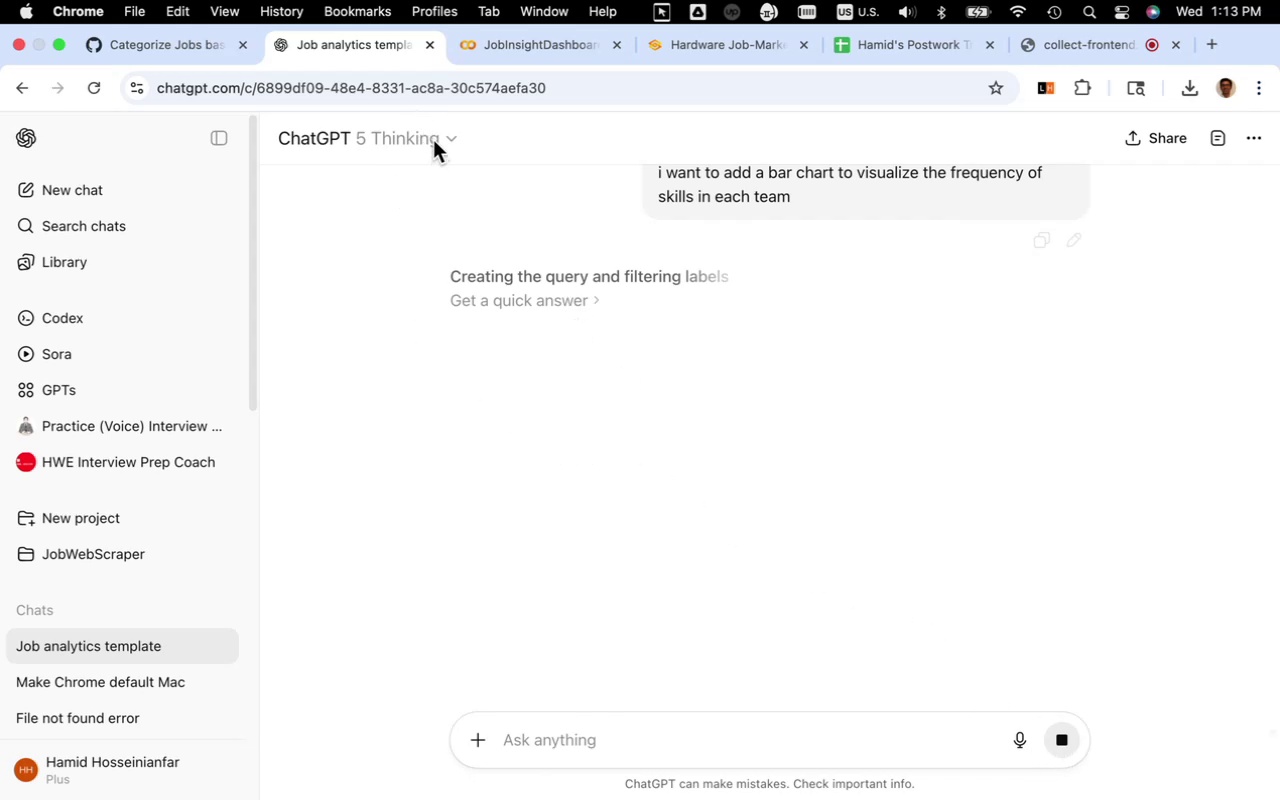 
left_click([692, 315])
 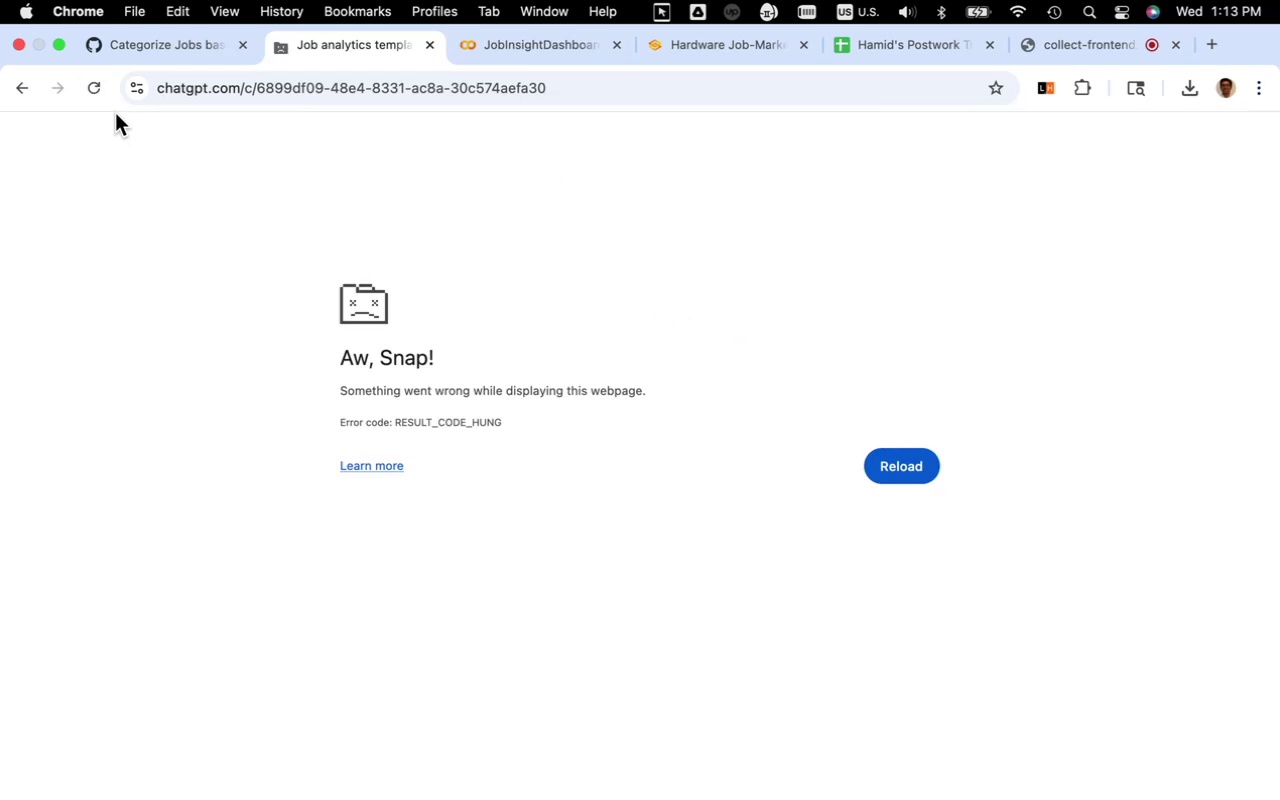 
left_click([100, 94])
 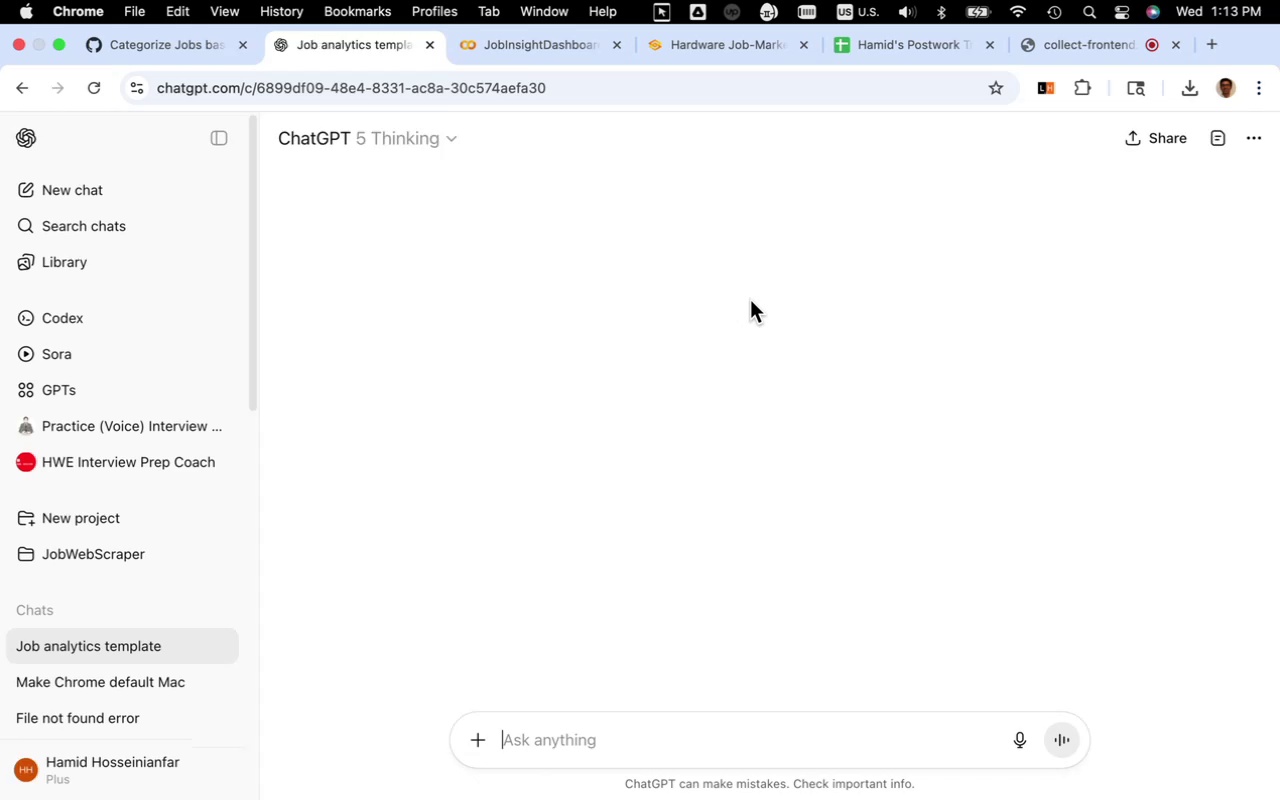 
wait(7.66)
 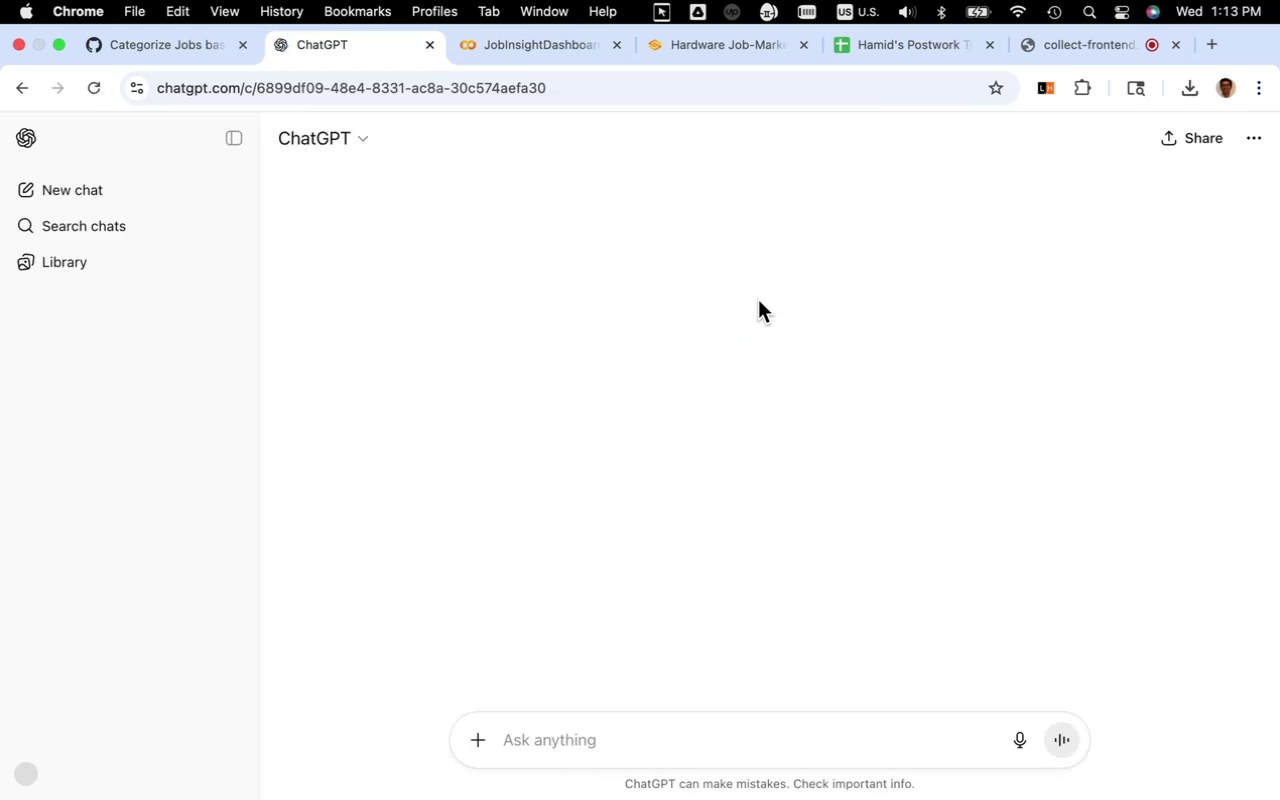 
left_click([450, 144])
 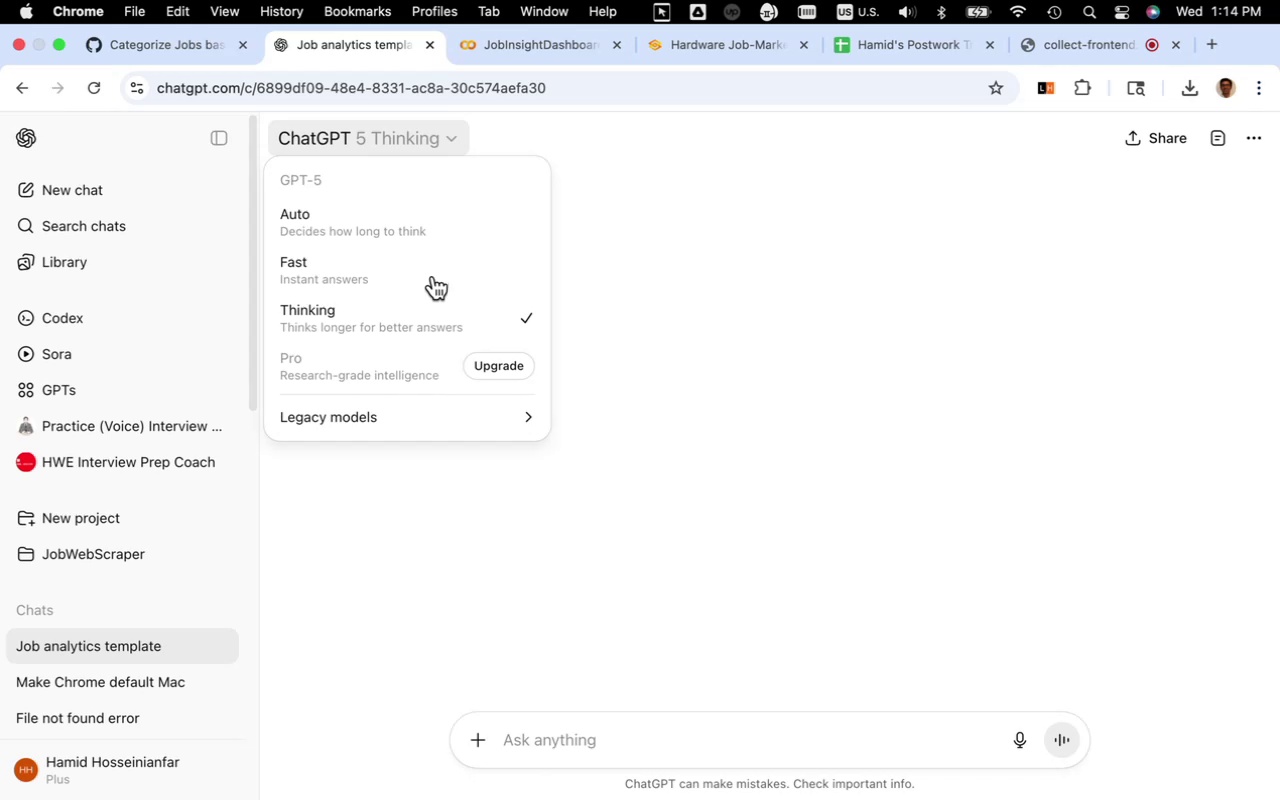 
wait(10.9)
 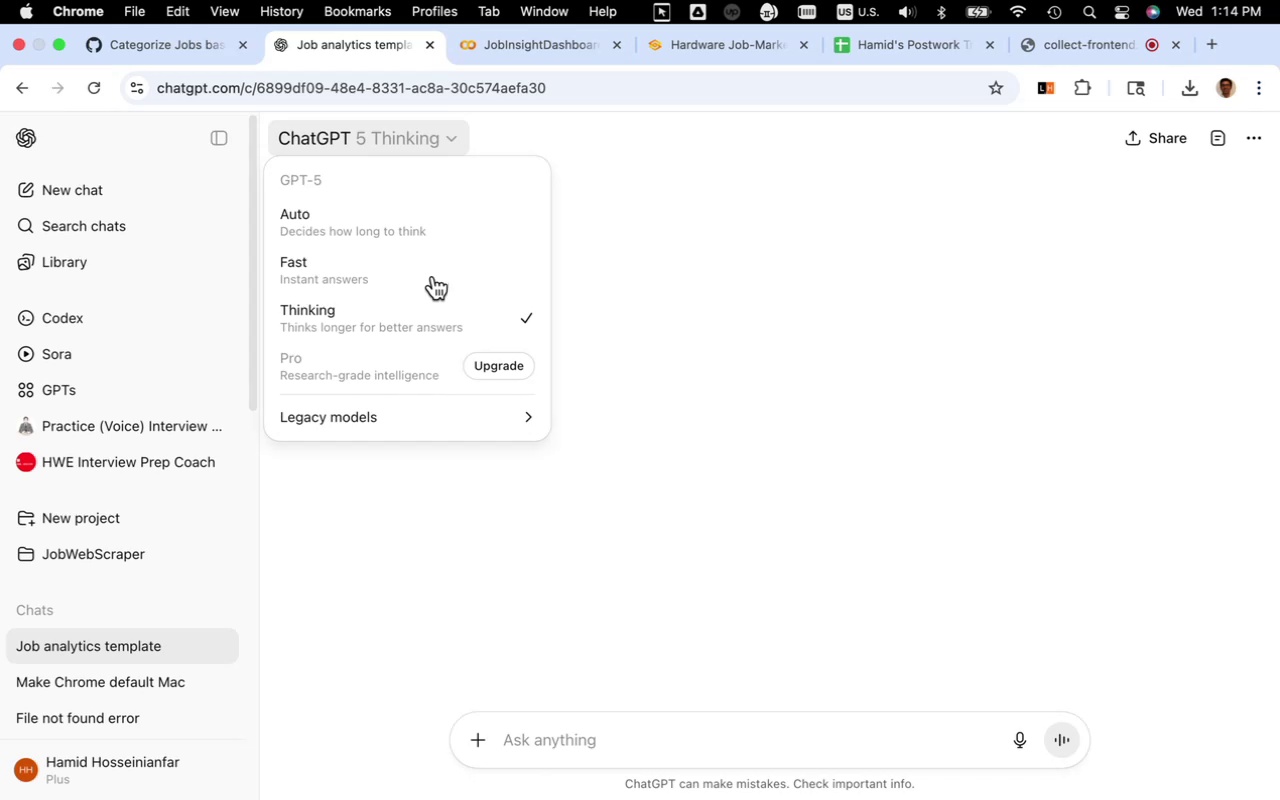 
left_click([433, 276])
 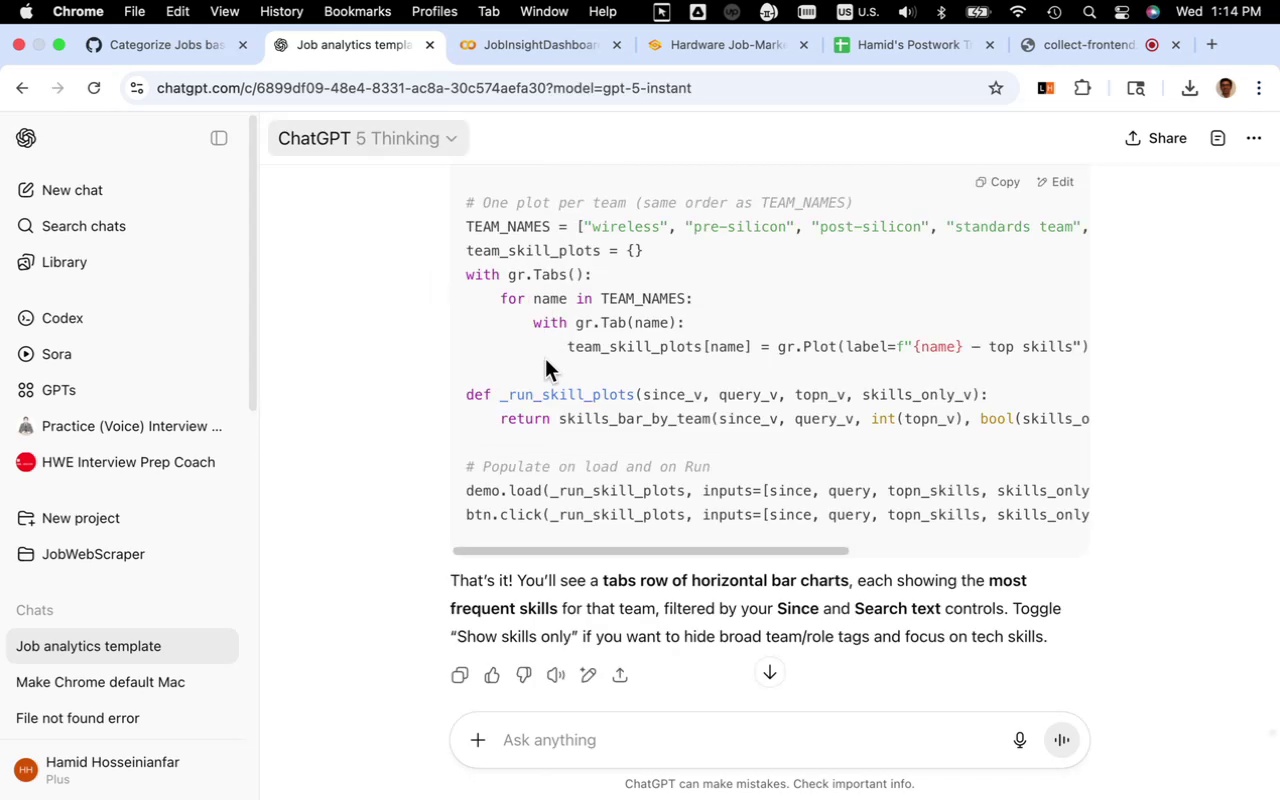 
scroll: coordinate [567, 364], scroll_direction: up, amount: 91.0
 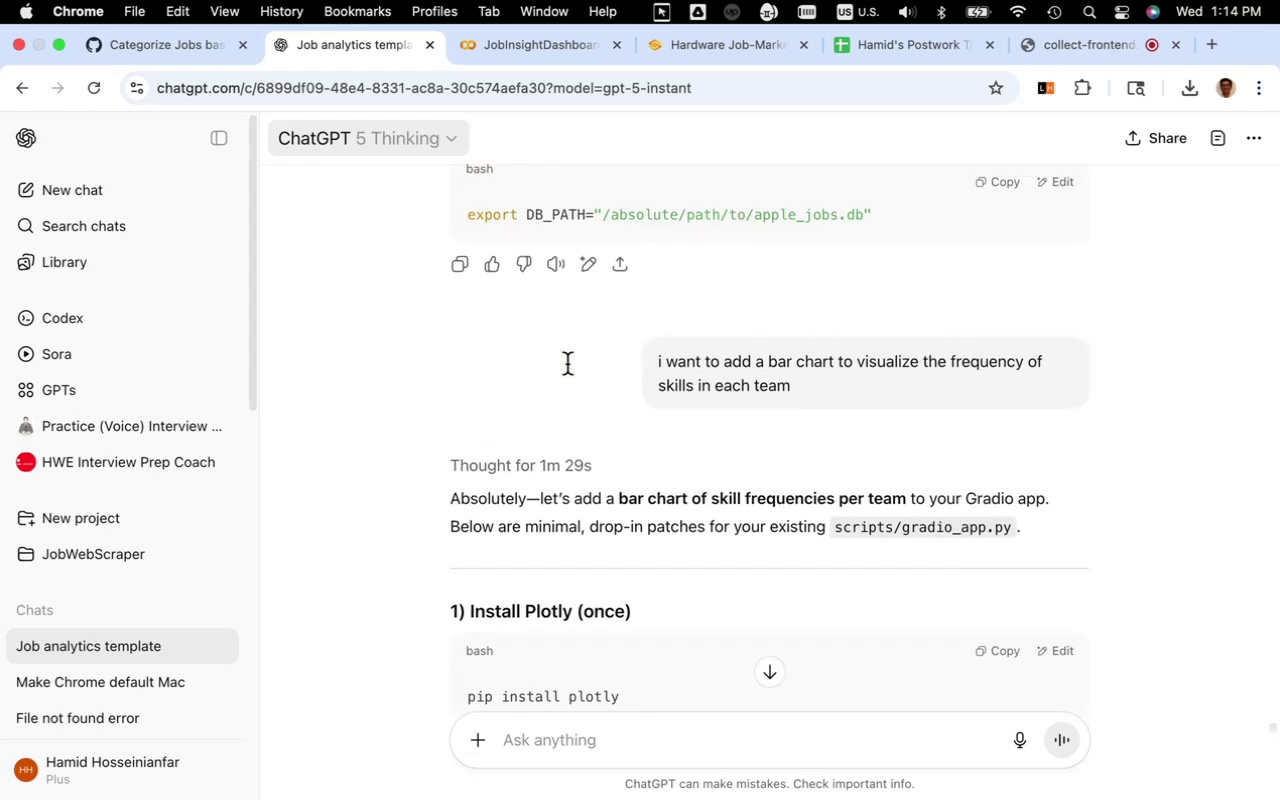 
scroll: coordinate [613, 372], scroll_direction: down, amount: 7.0
 